 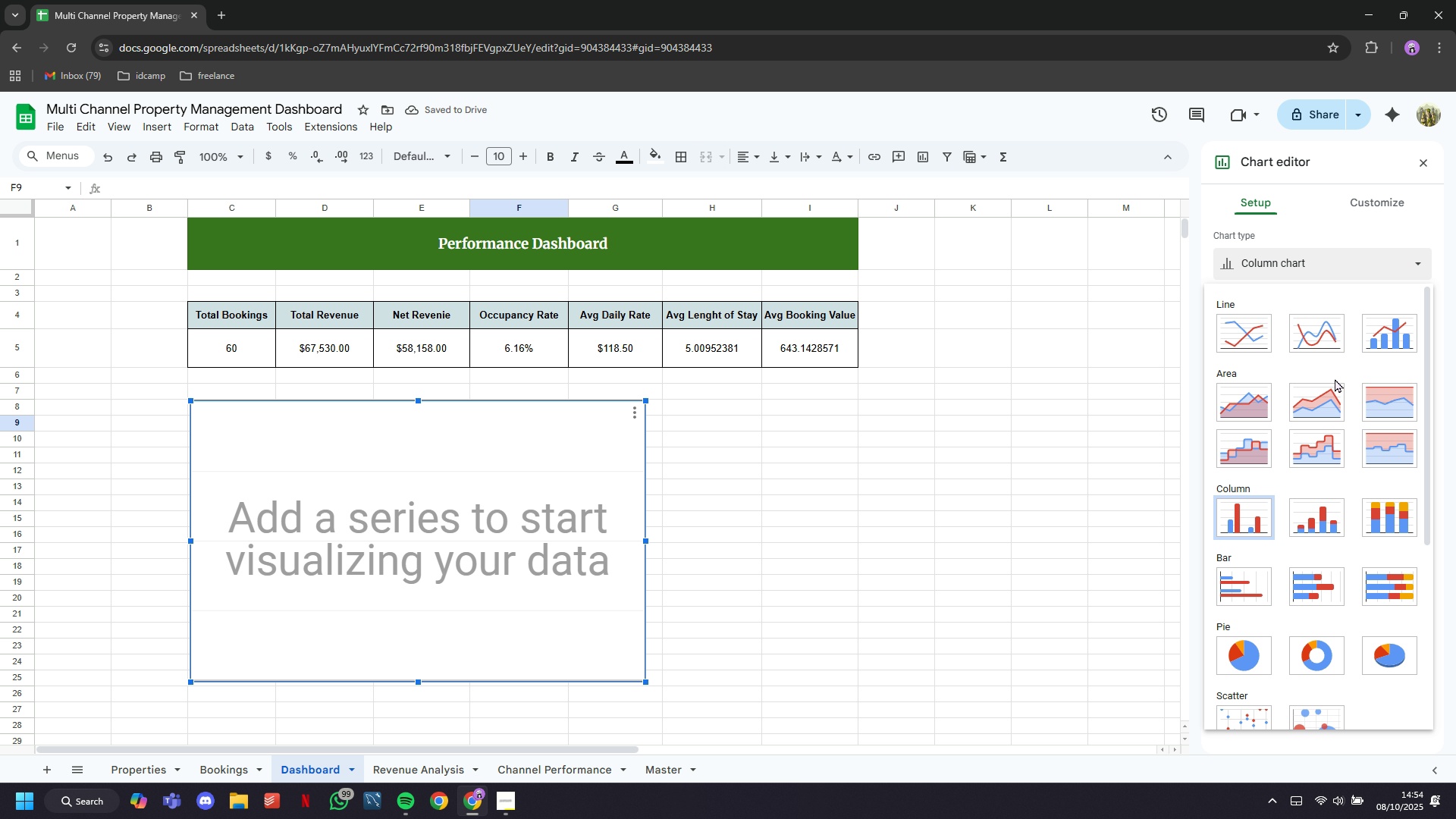 
left_click([1296, 645])
 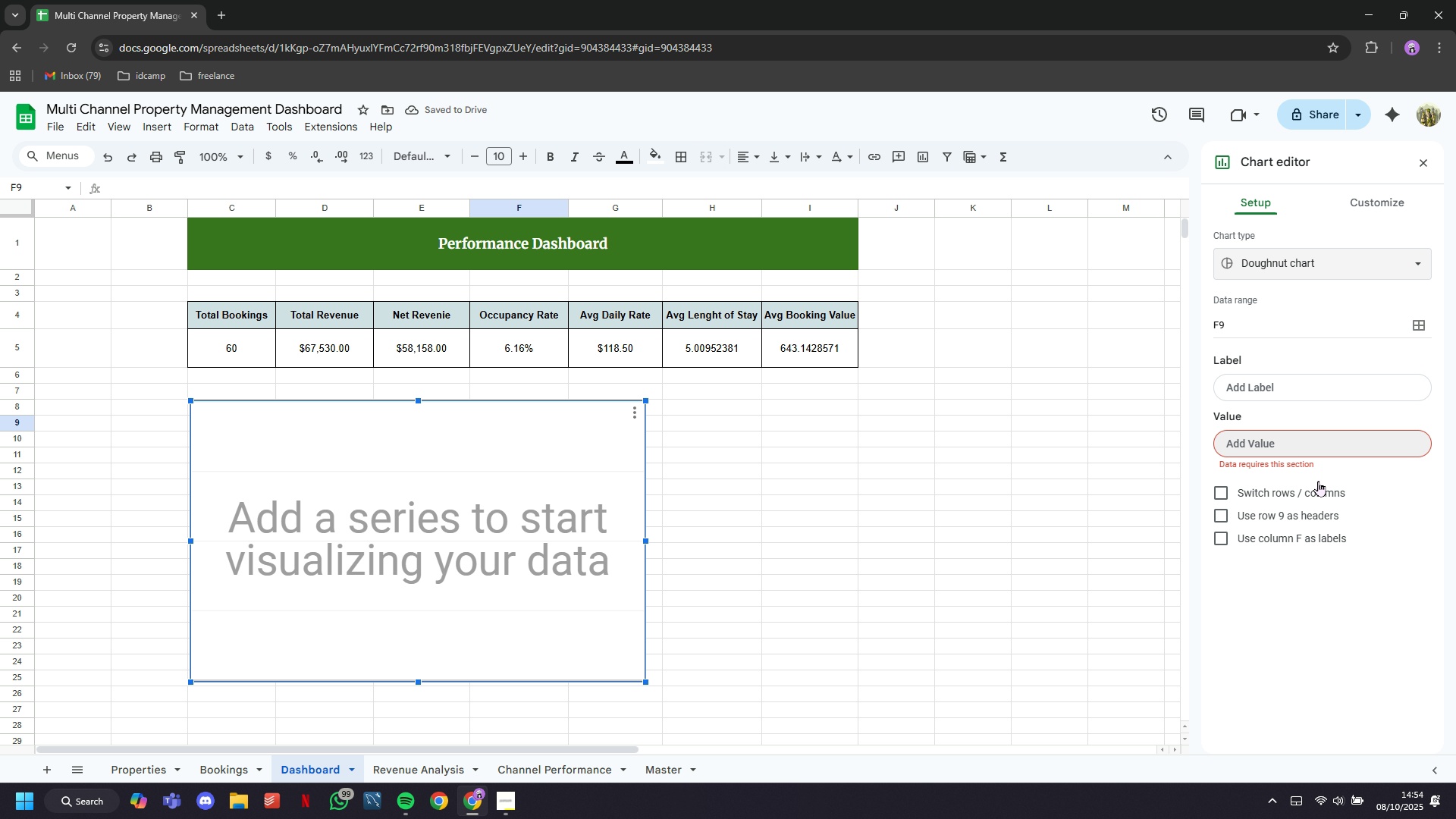 
left_click([1417, 329])
 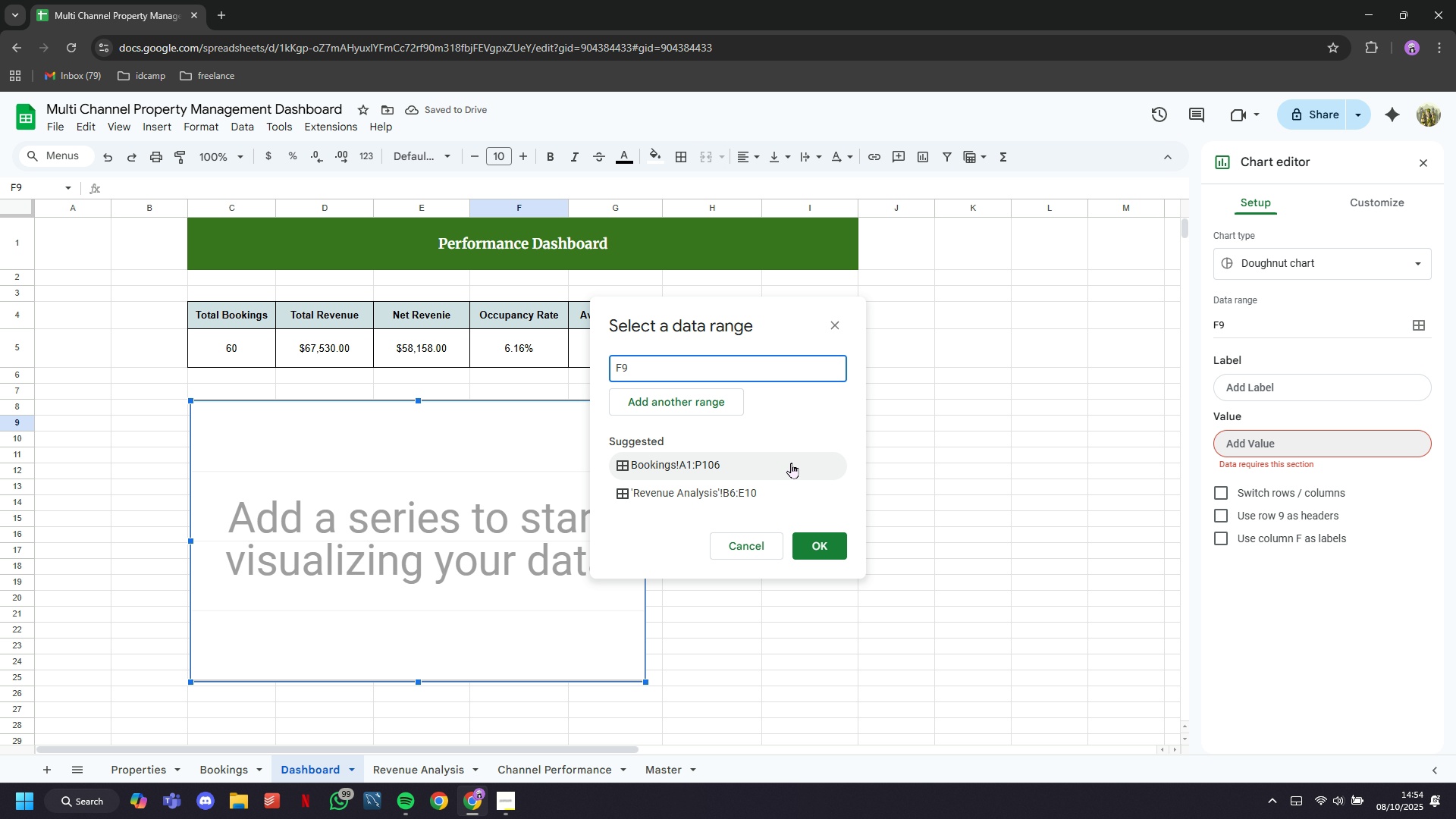 
left_click([791, 463])
 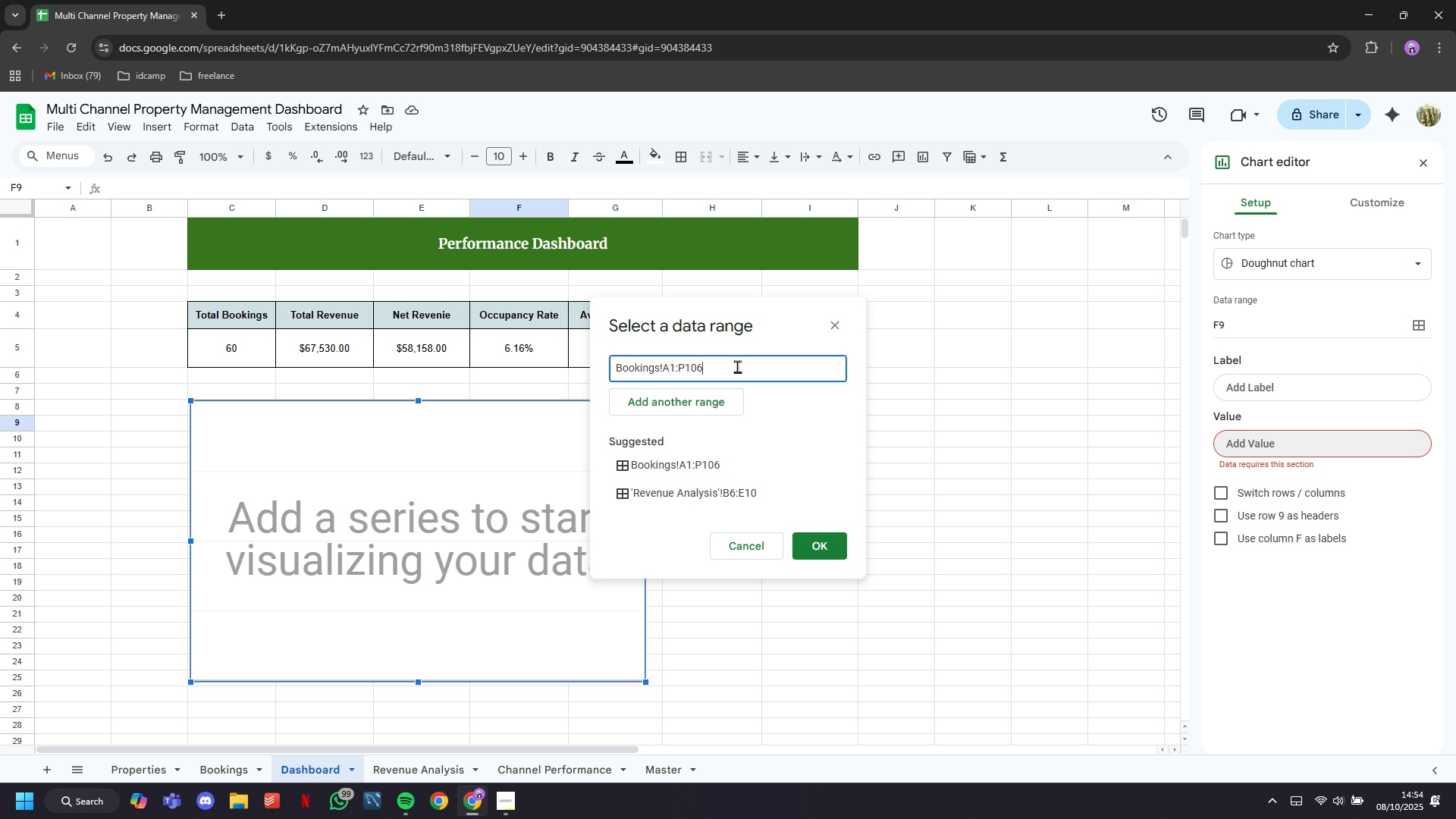 
left_click([737, 366])
 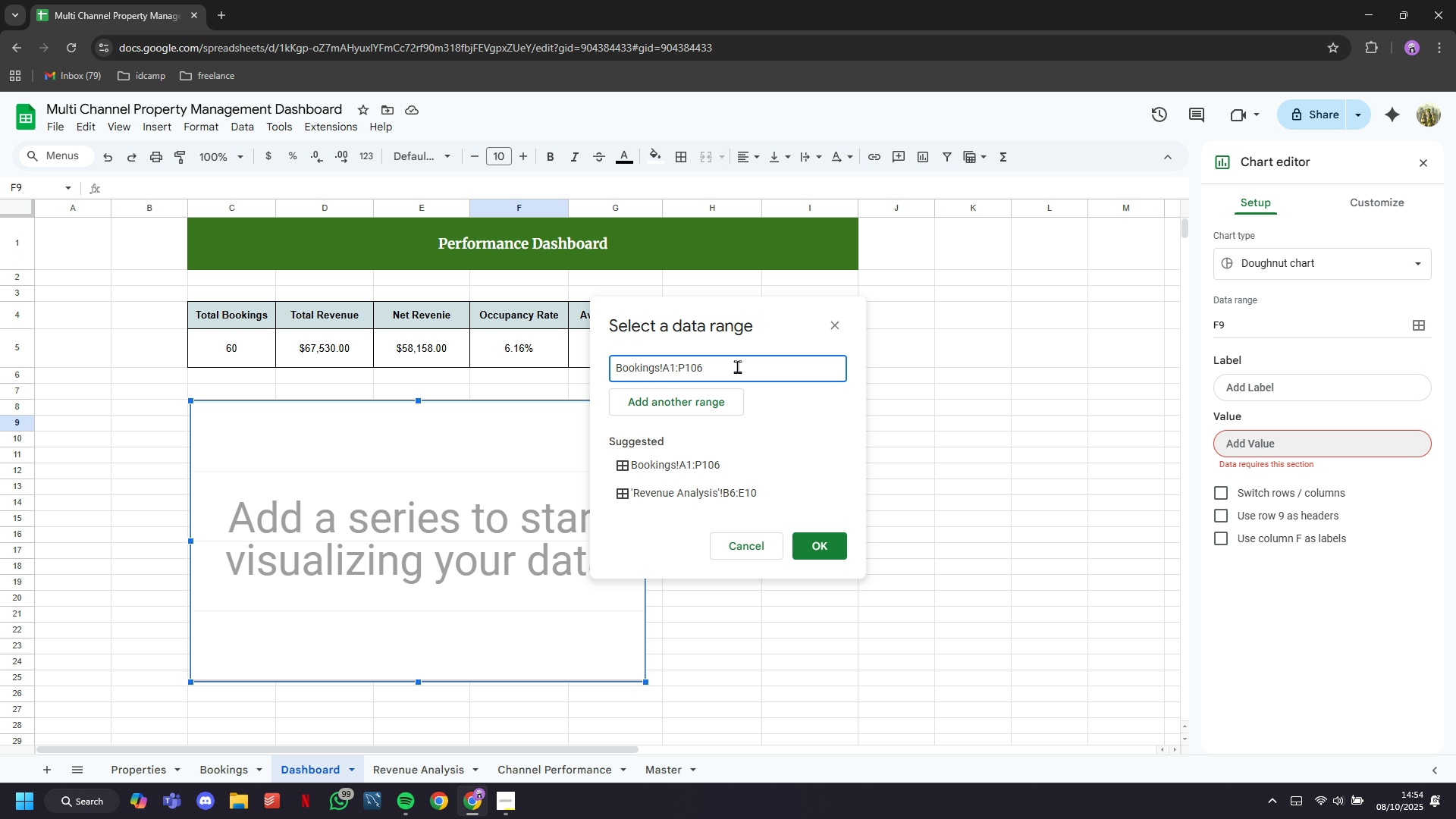 
key(Backspace)
key(Backspace)
key(Backspace)
type(500)
 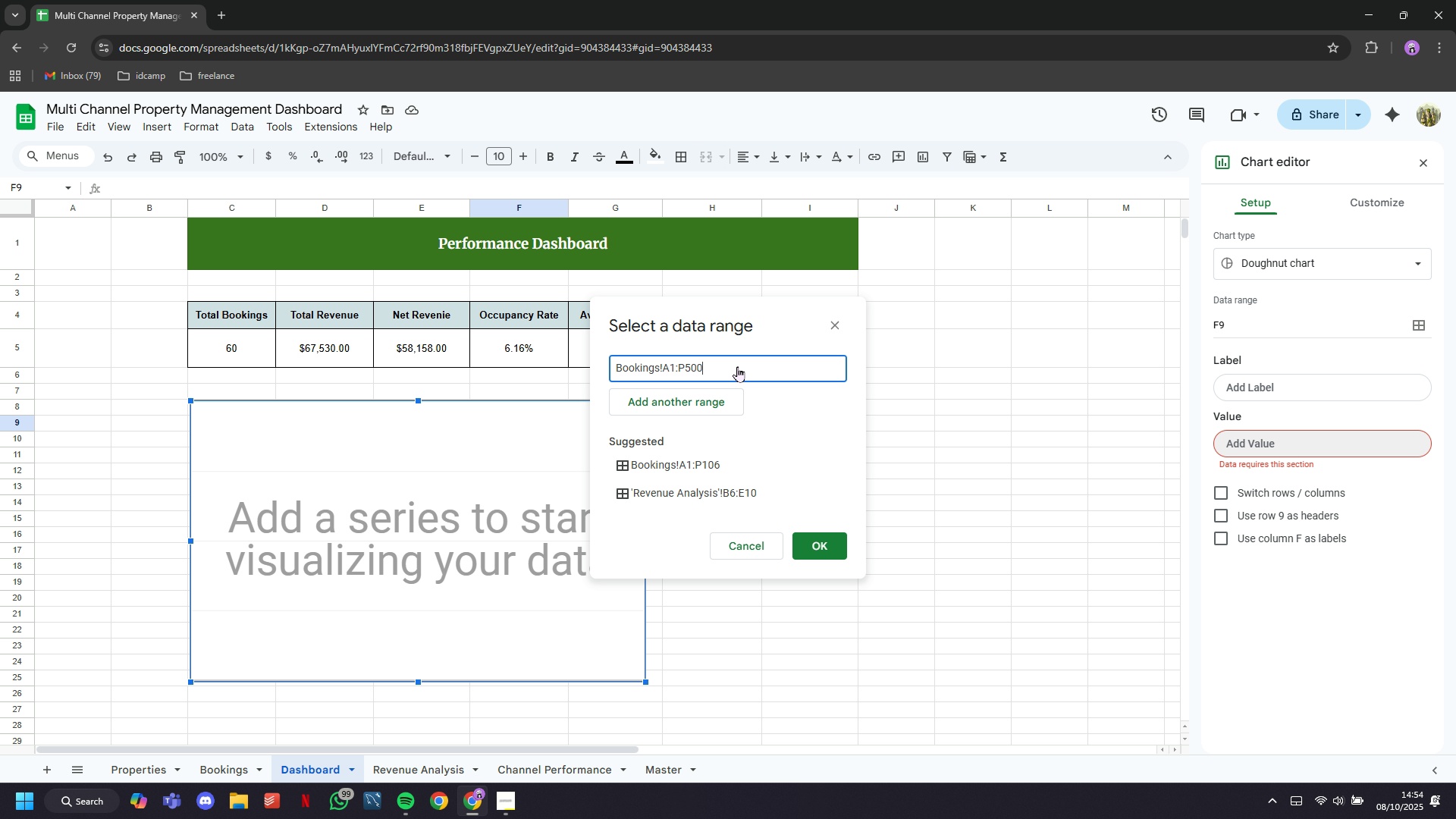 
key(Enter)
 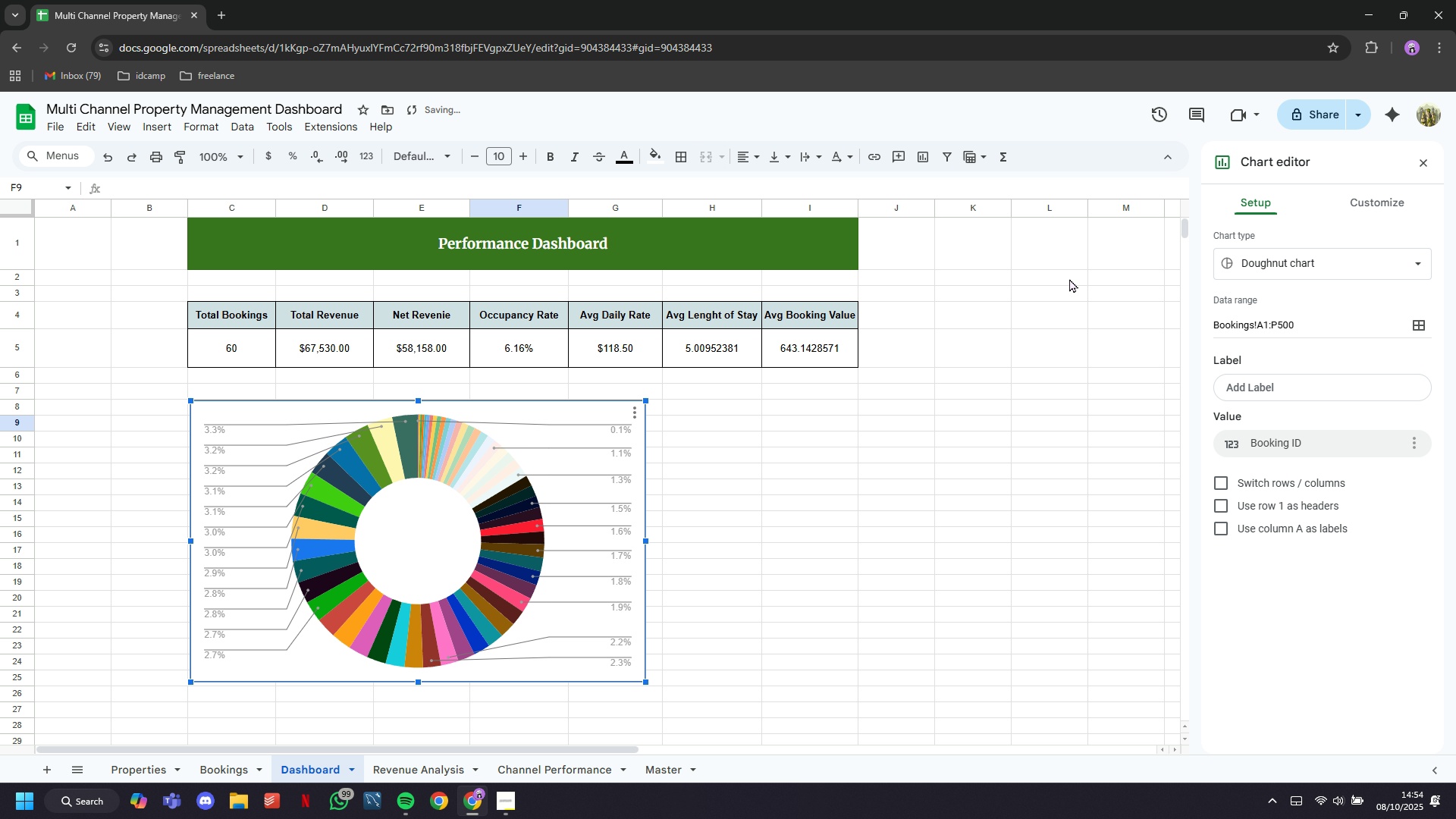 
mouse_move([1266, 356])
 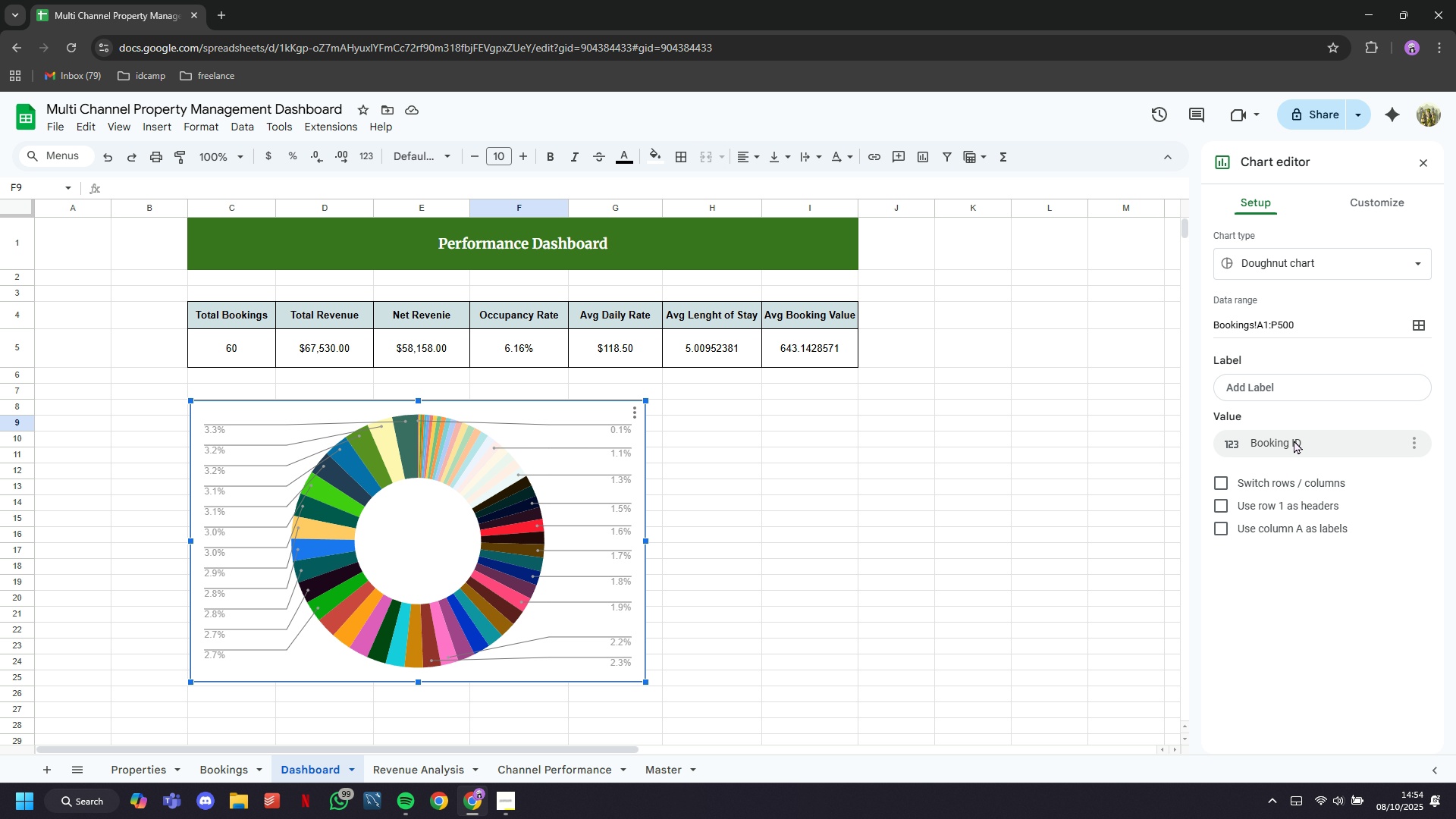 
left_click([1292, 443])
 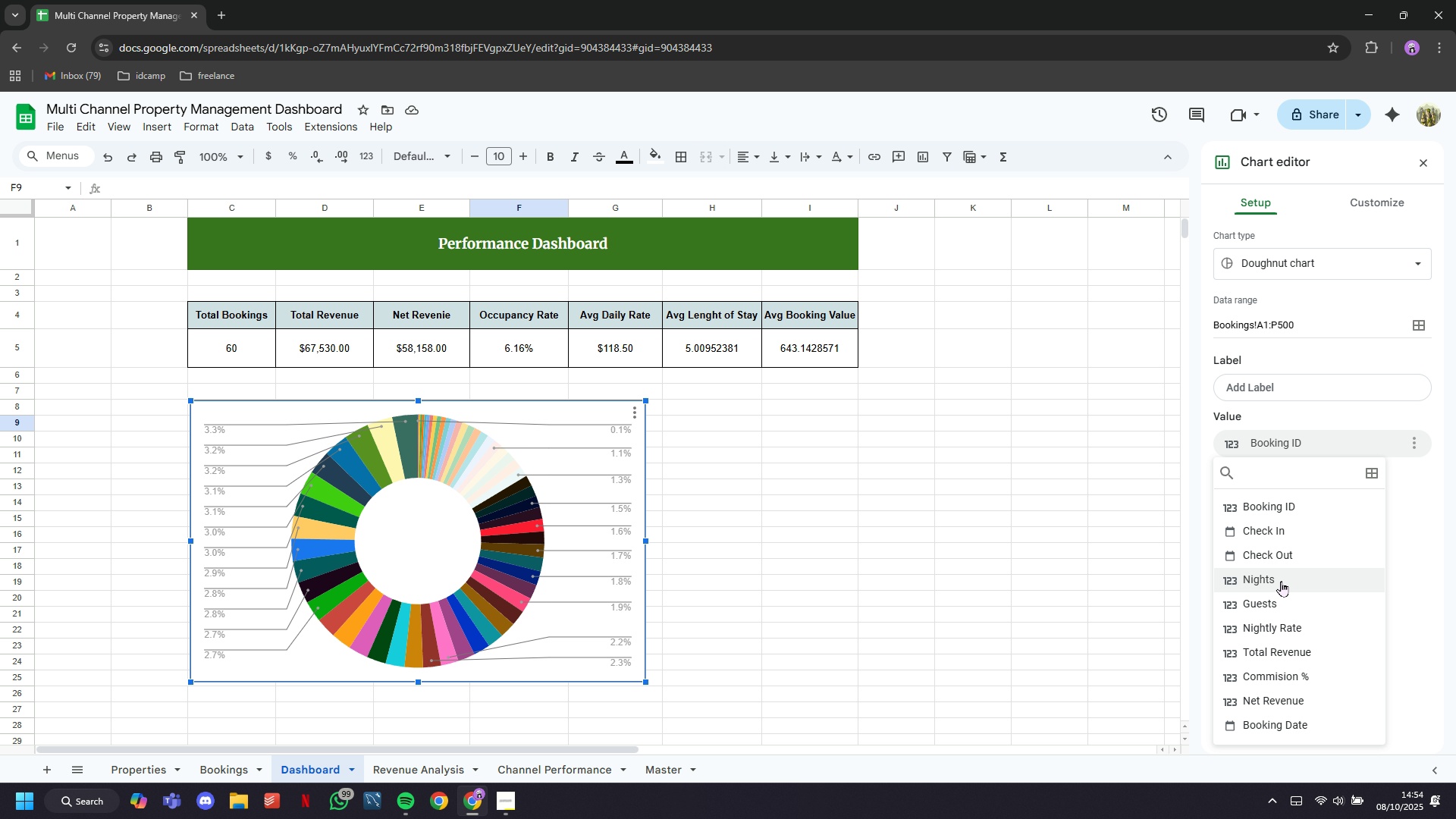 
scroll: coordinate [1293, 610], scroll_direction: down, amount: 2.0
 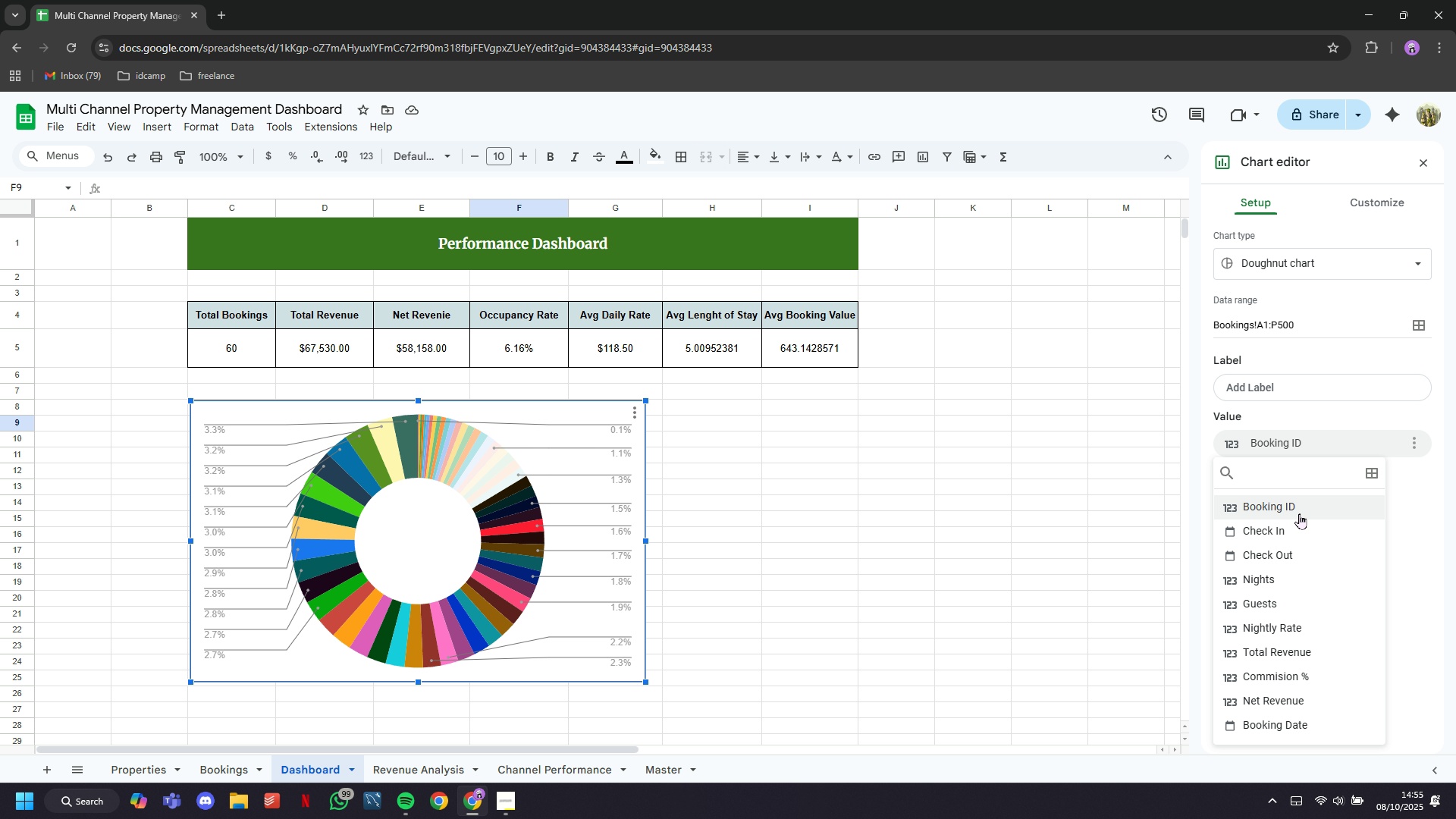 
left_click([1299, 513])
 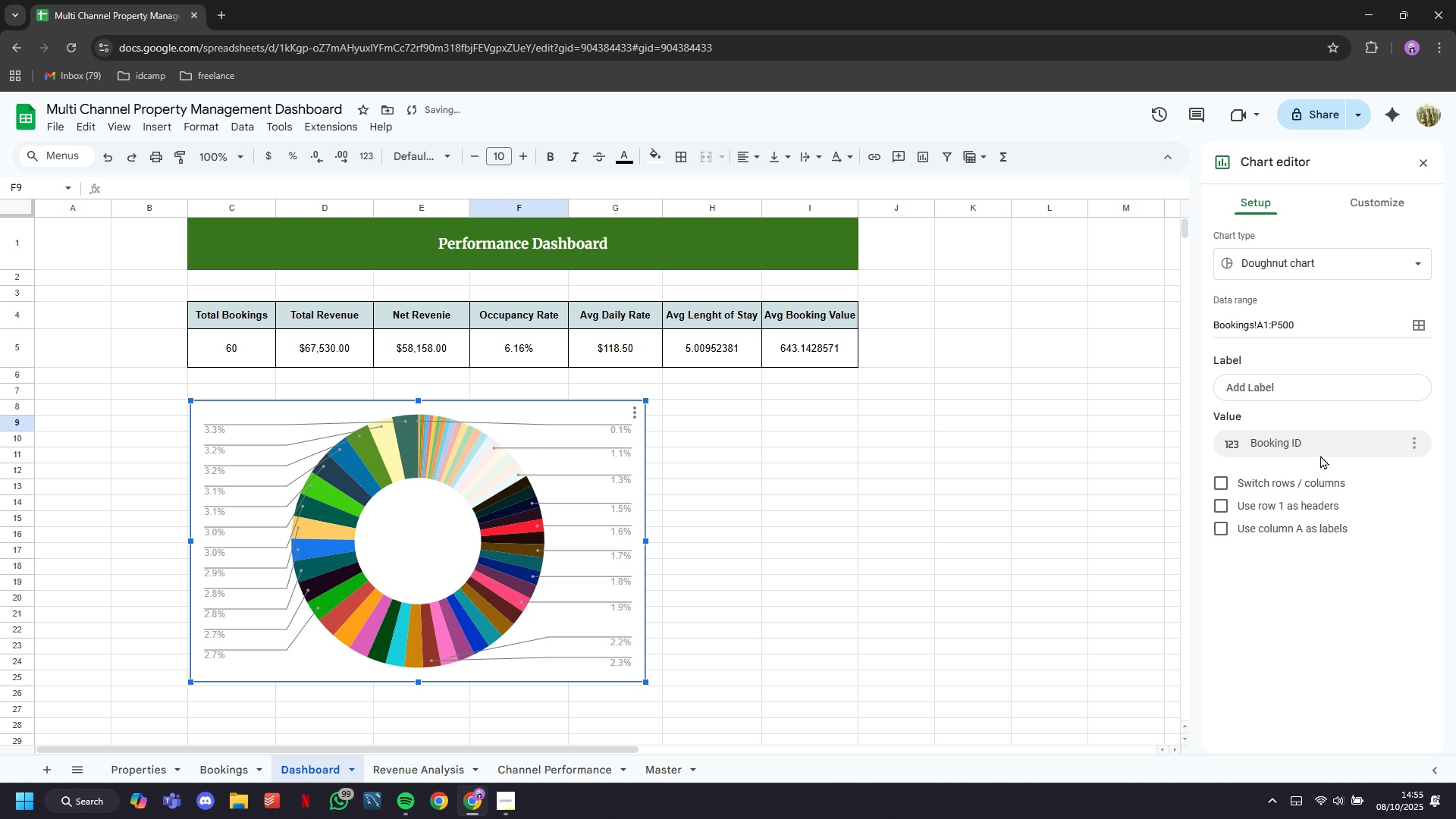 
left_click([1320, 450])
 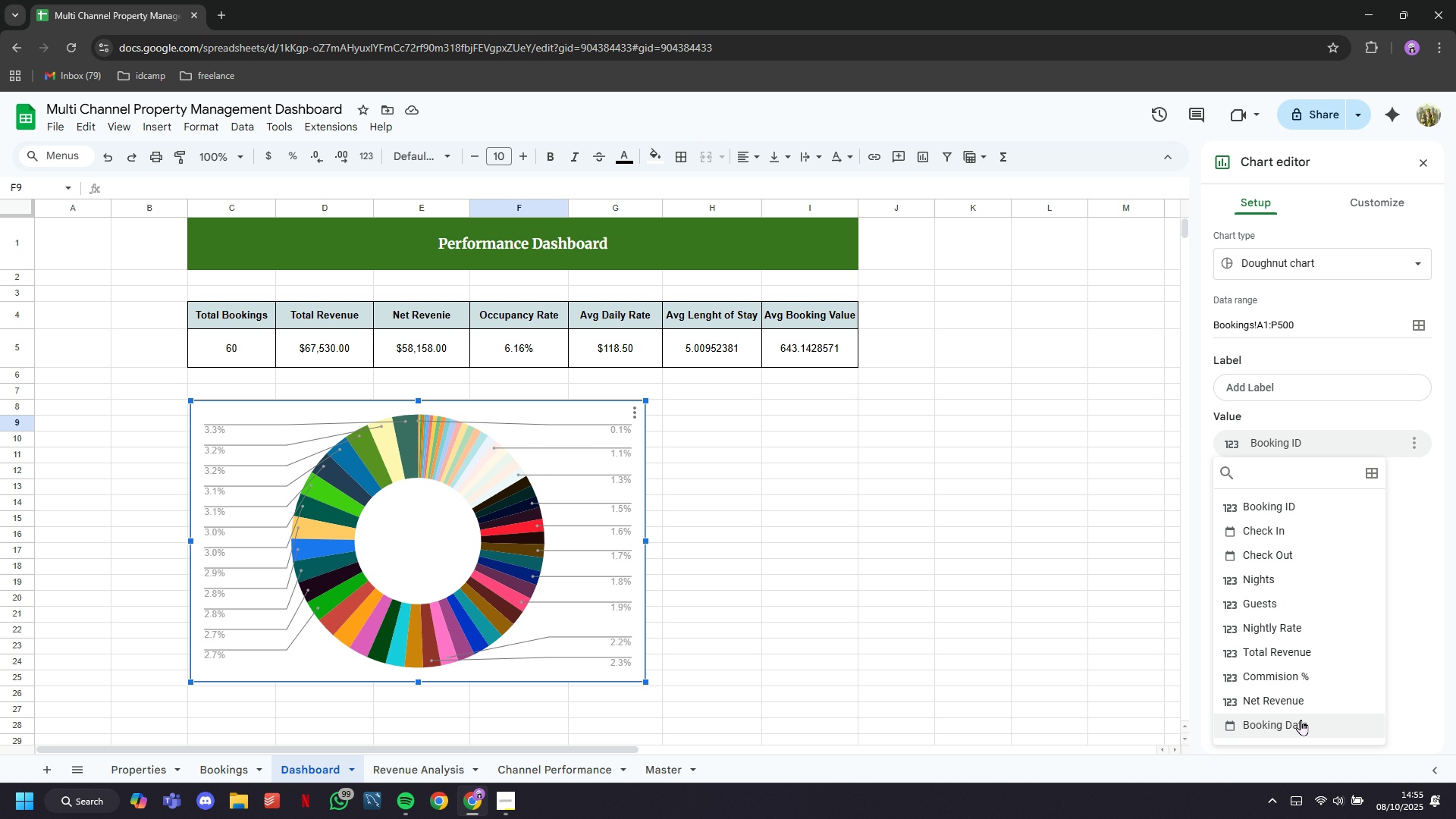 
wait(6.58)
 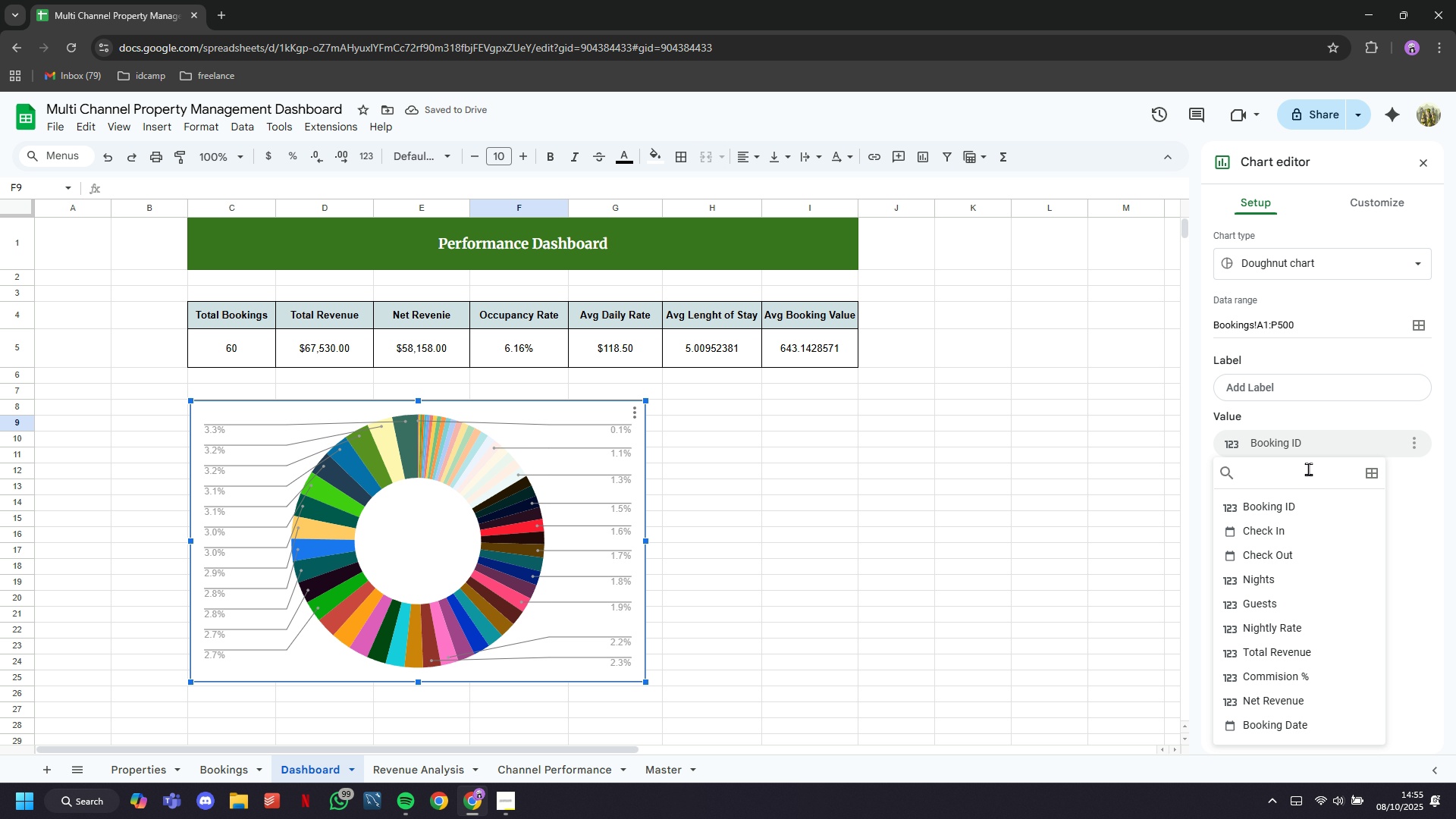 
left_click([1423, 584])
 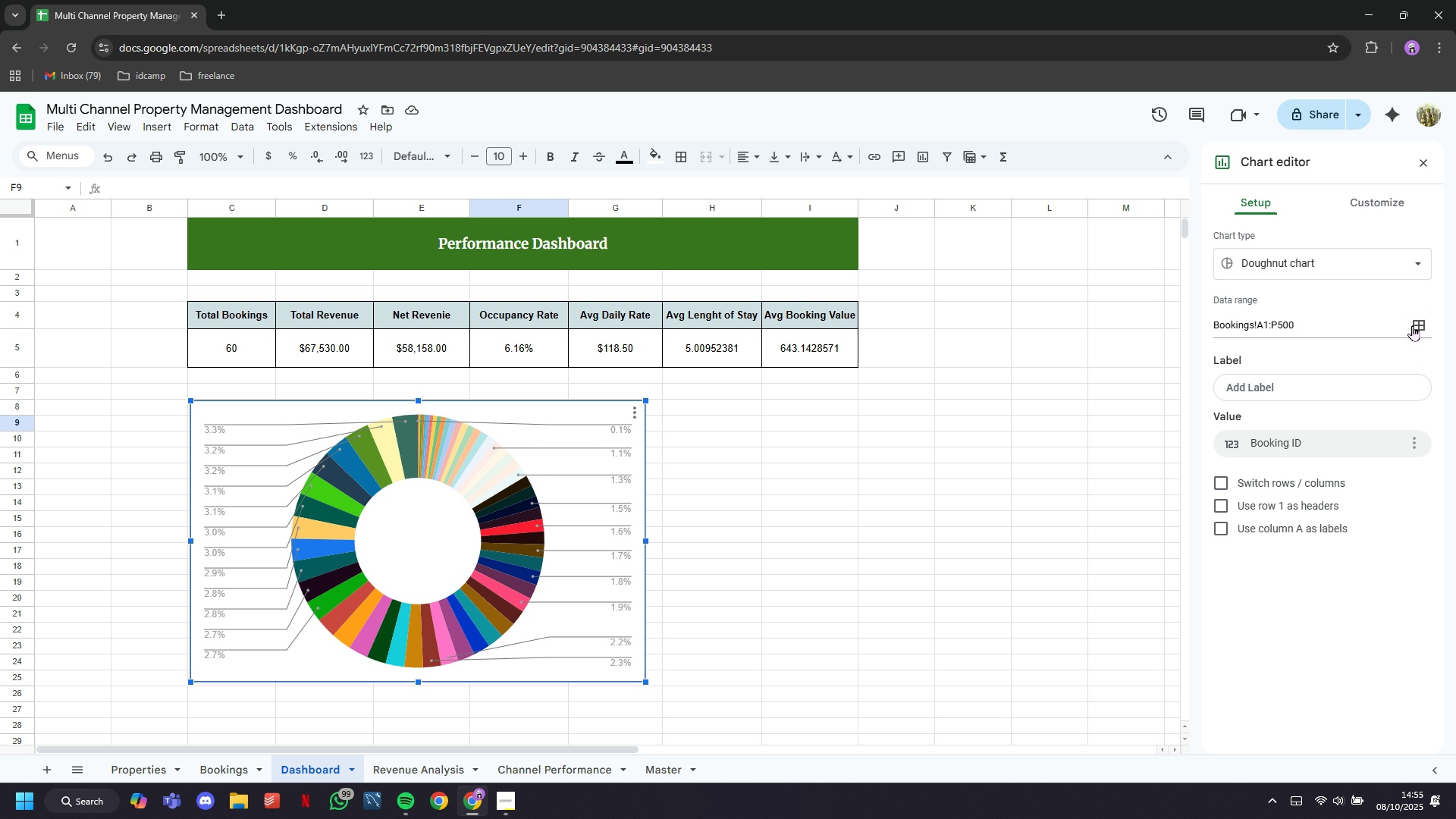 
left_click([1412, 325])
 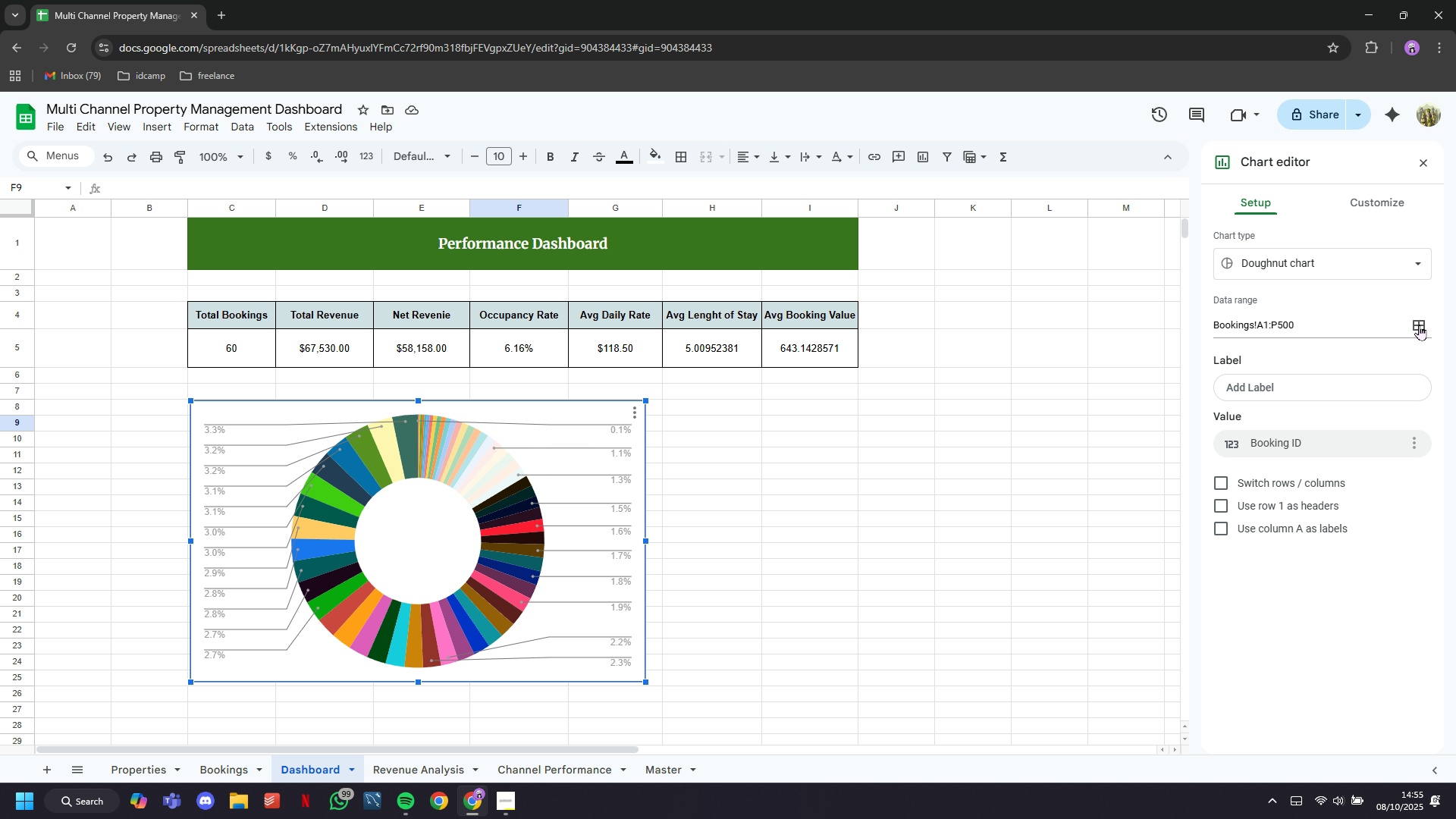 
left_click([1419, 325])
 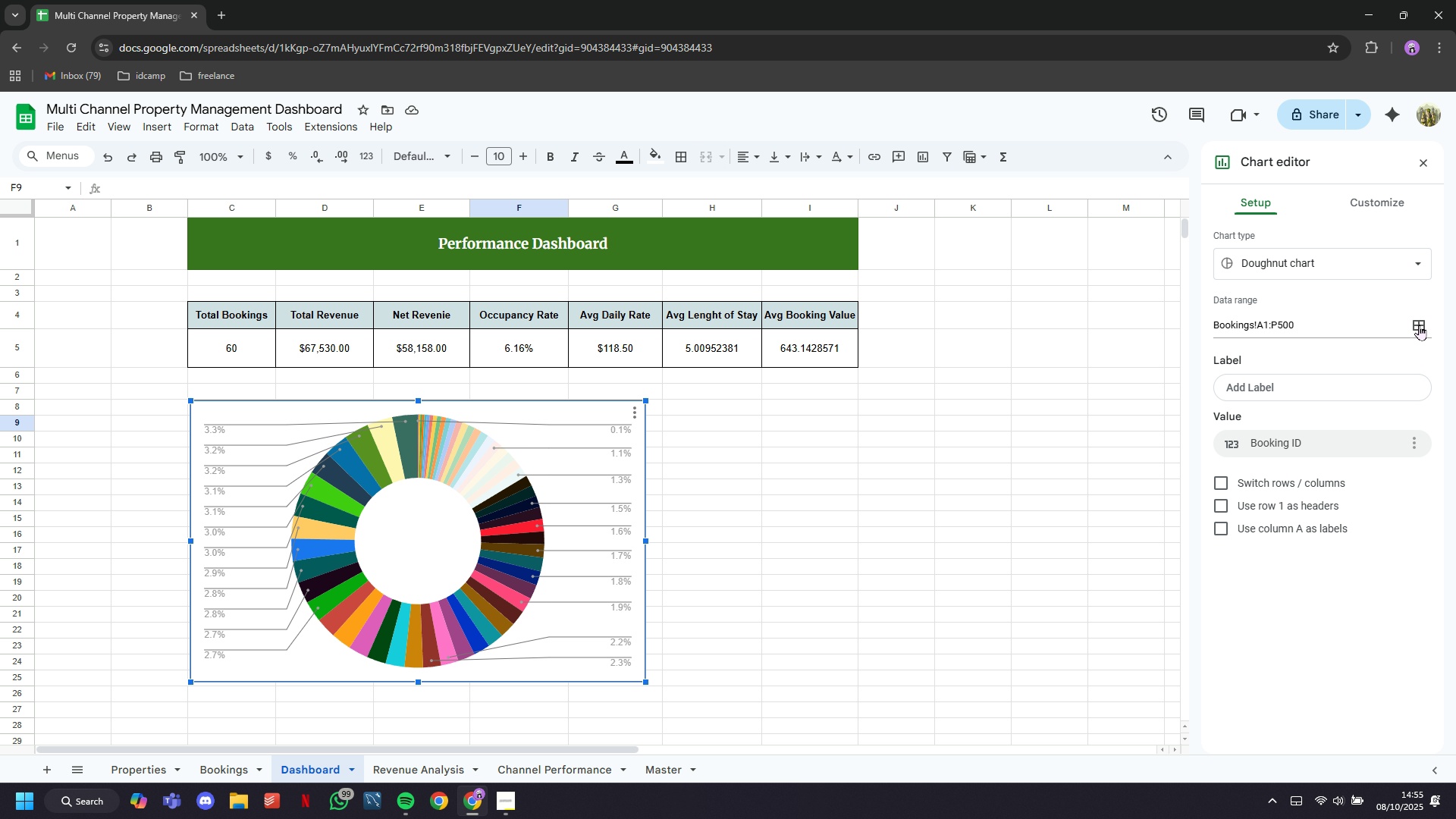 
left_click([1419, 325])
 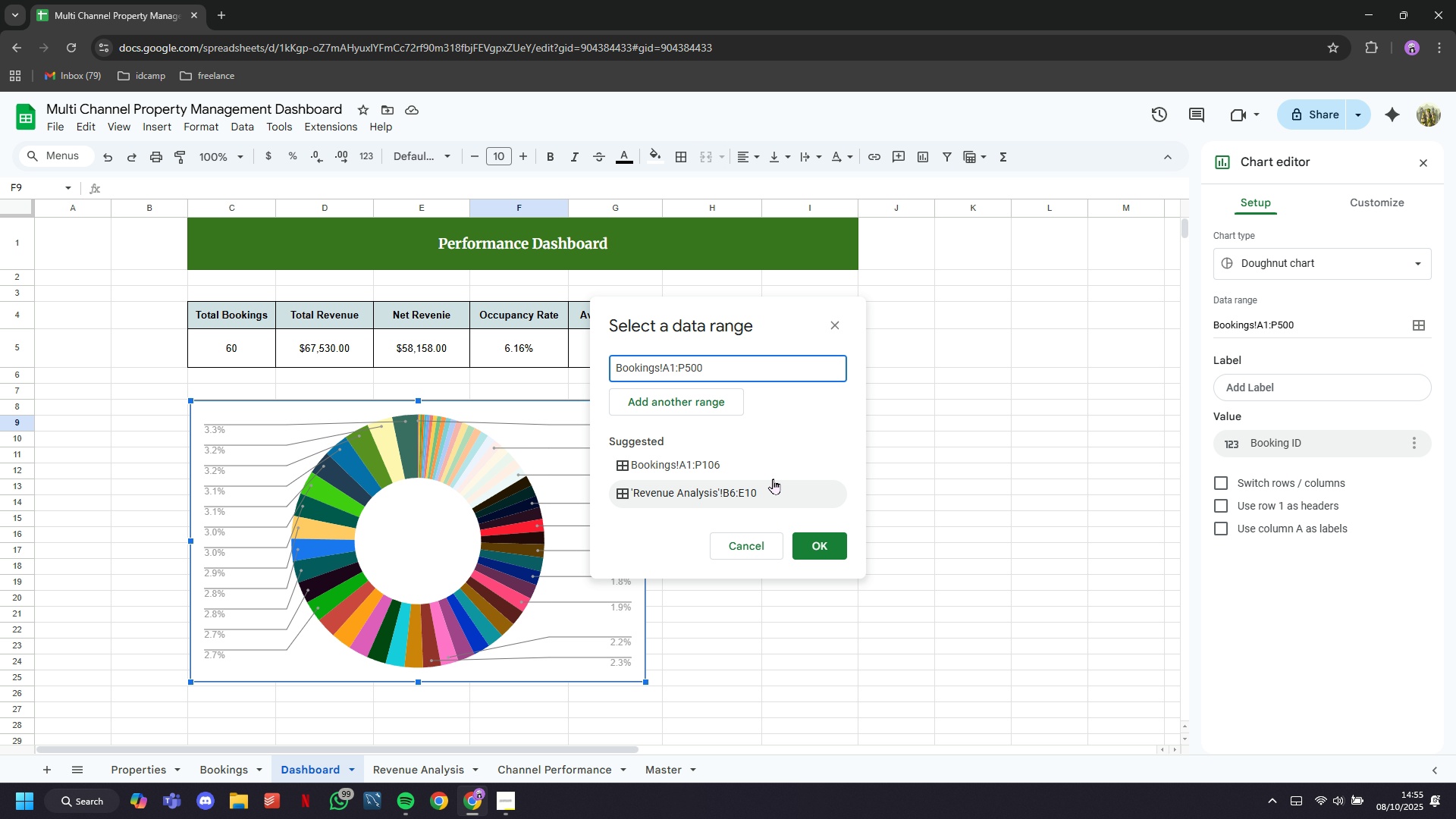 
wait(5.26)
 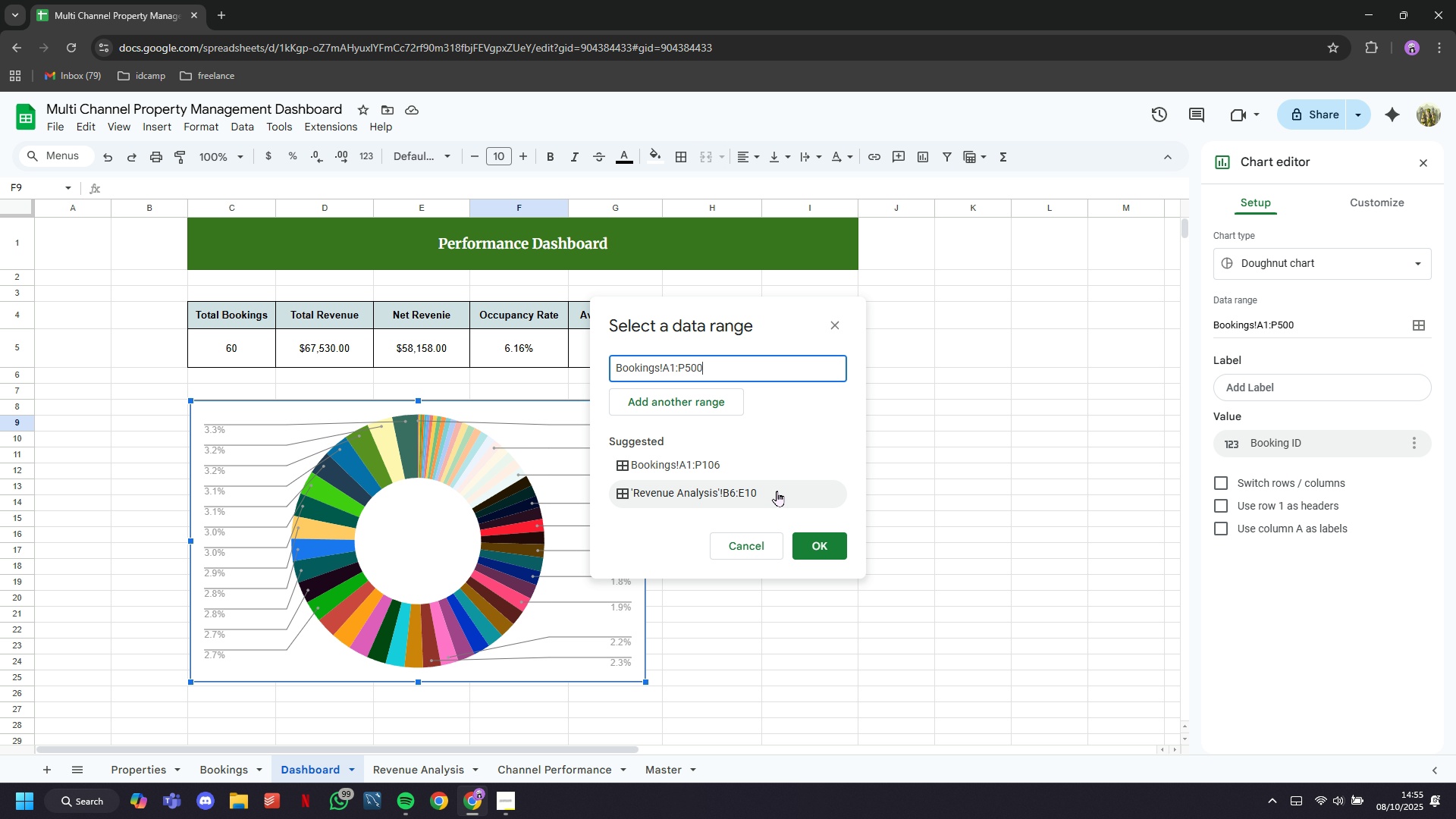 
left_click([737, 406])
 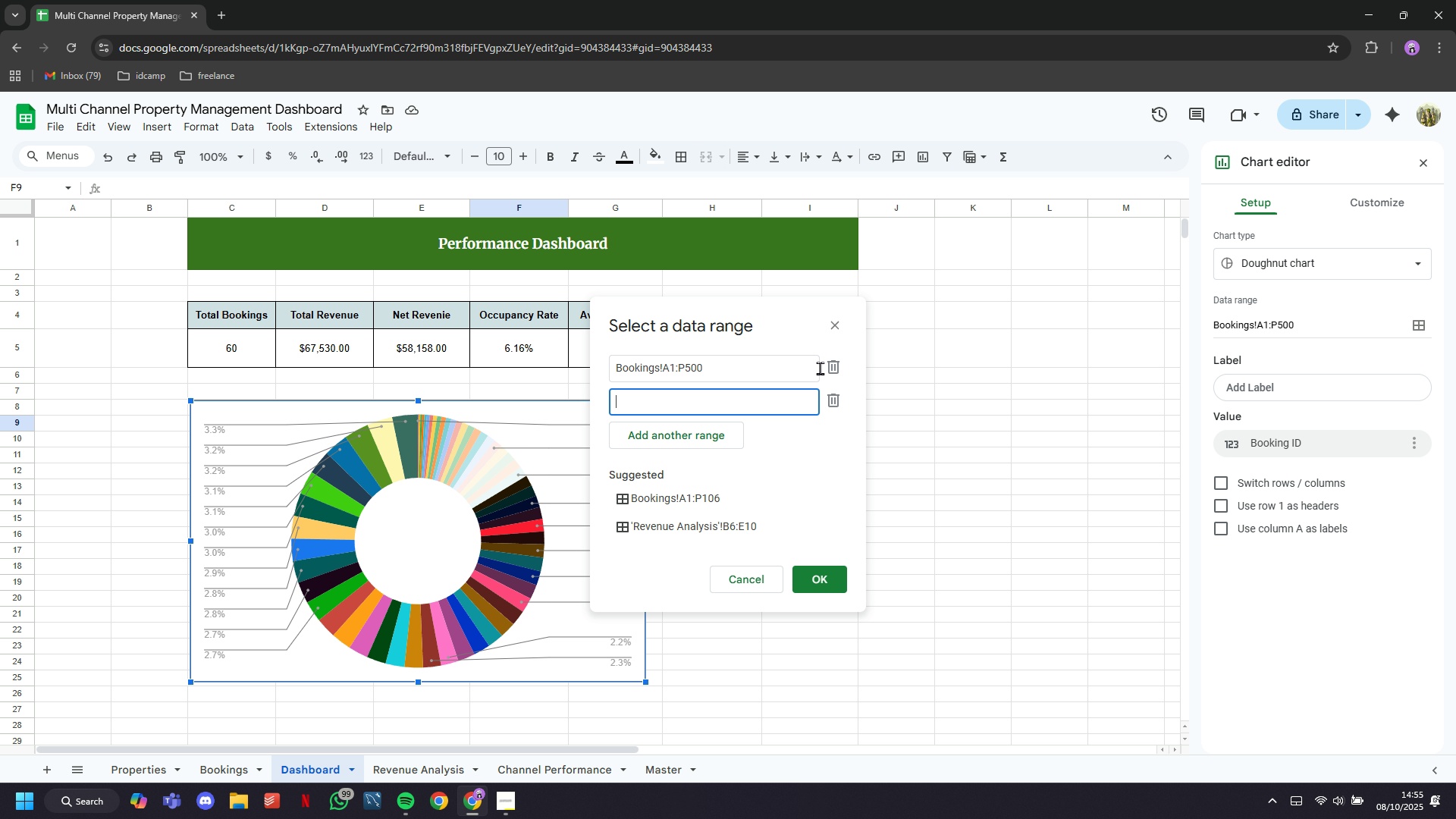 
left_click([827, 367])
 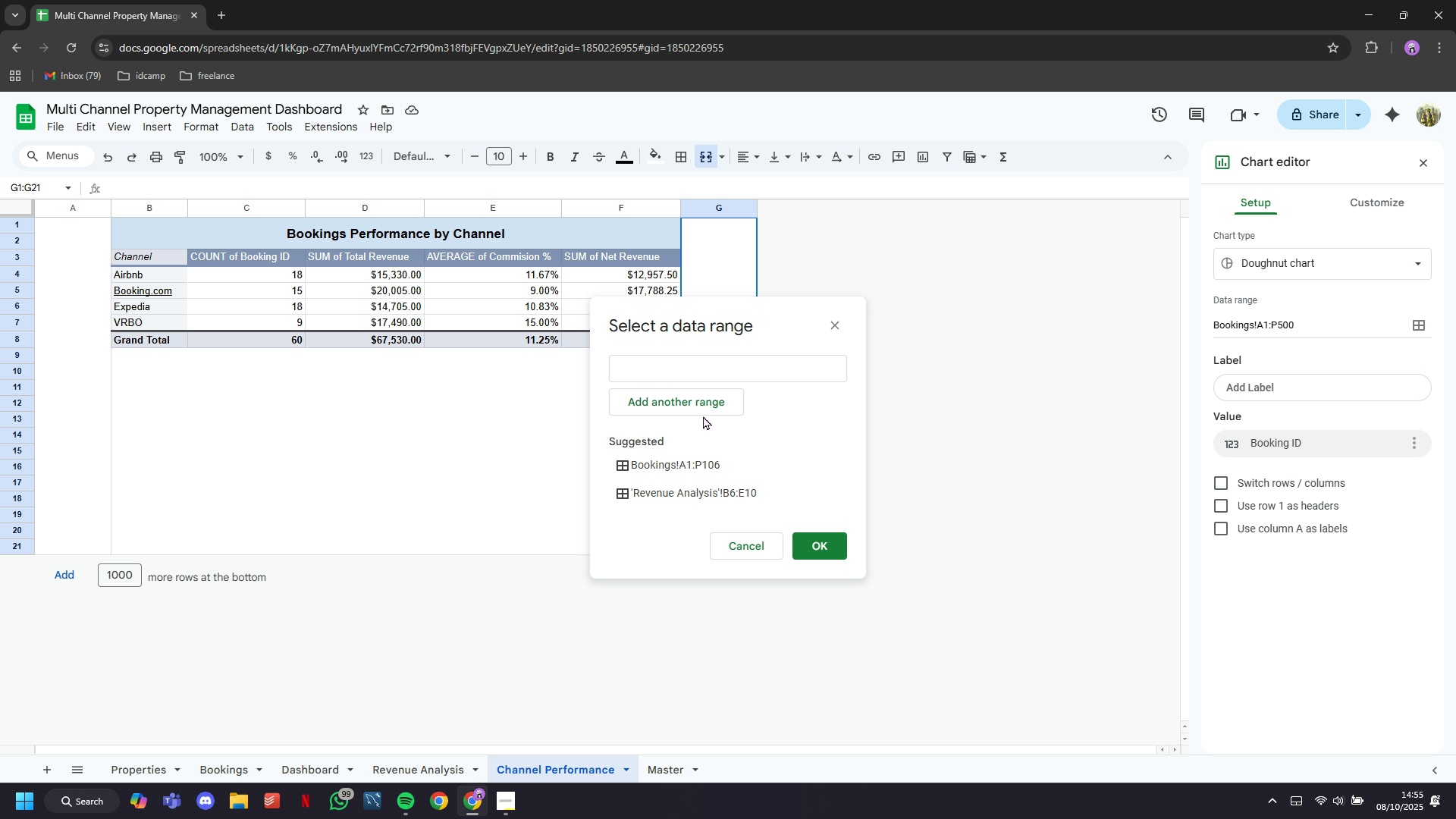 
wait(5.29)
 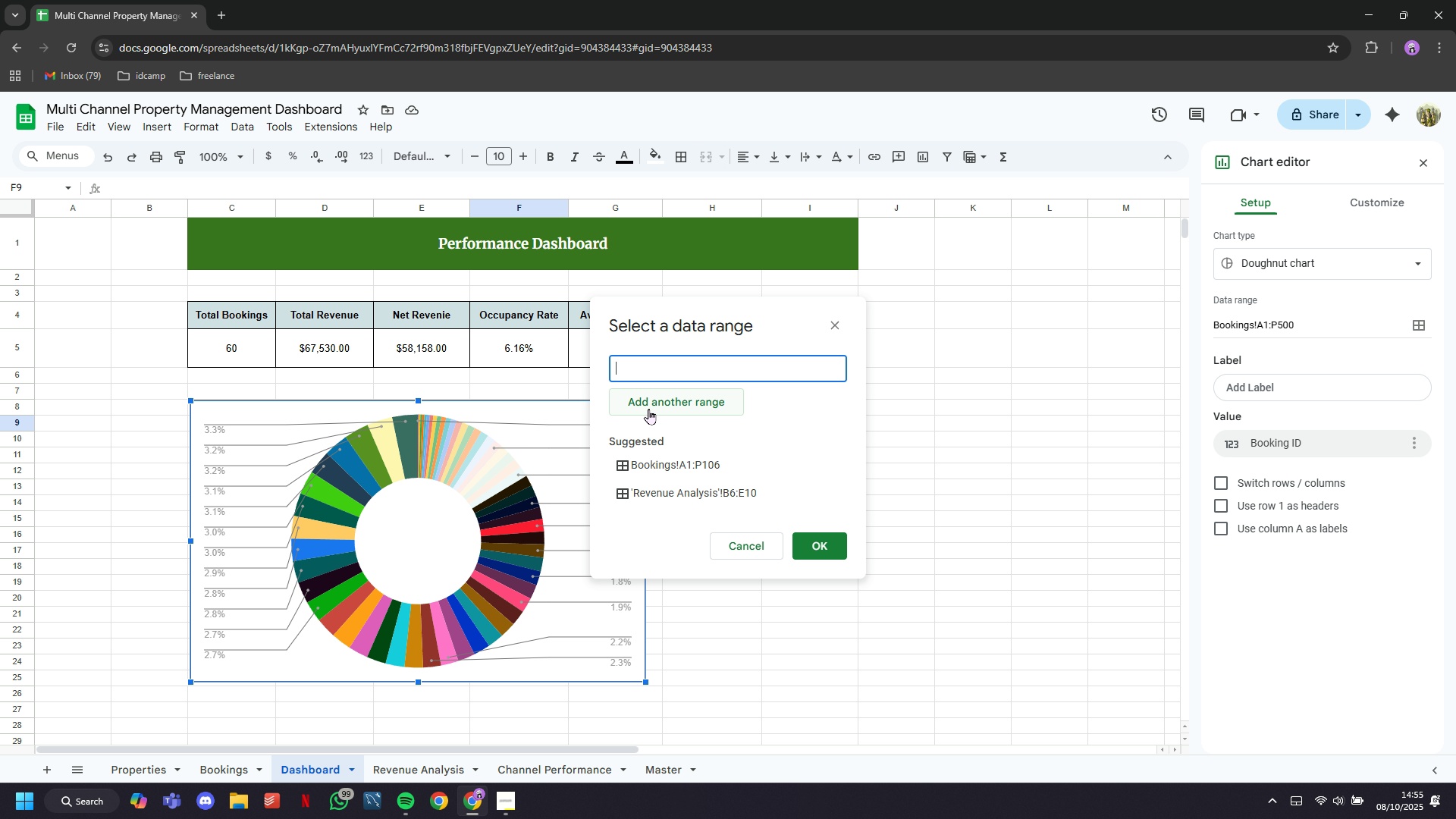 
left_click([704, 410])
 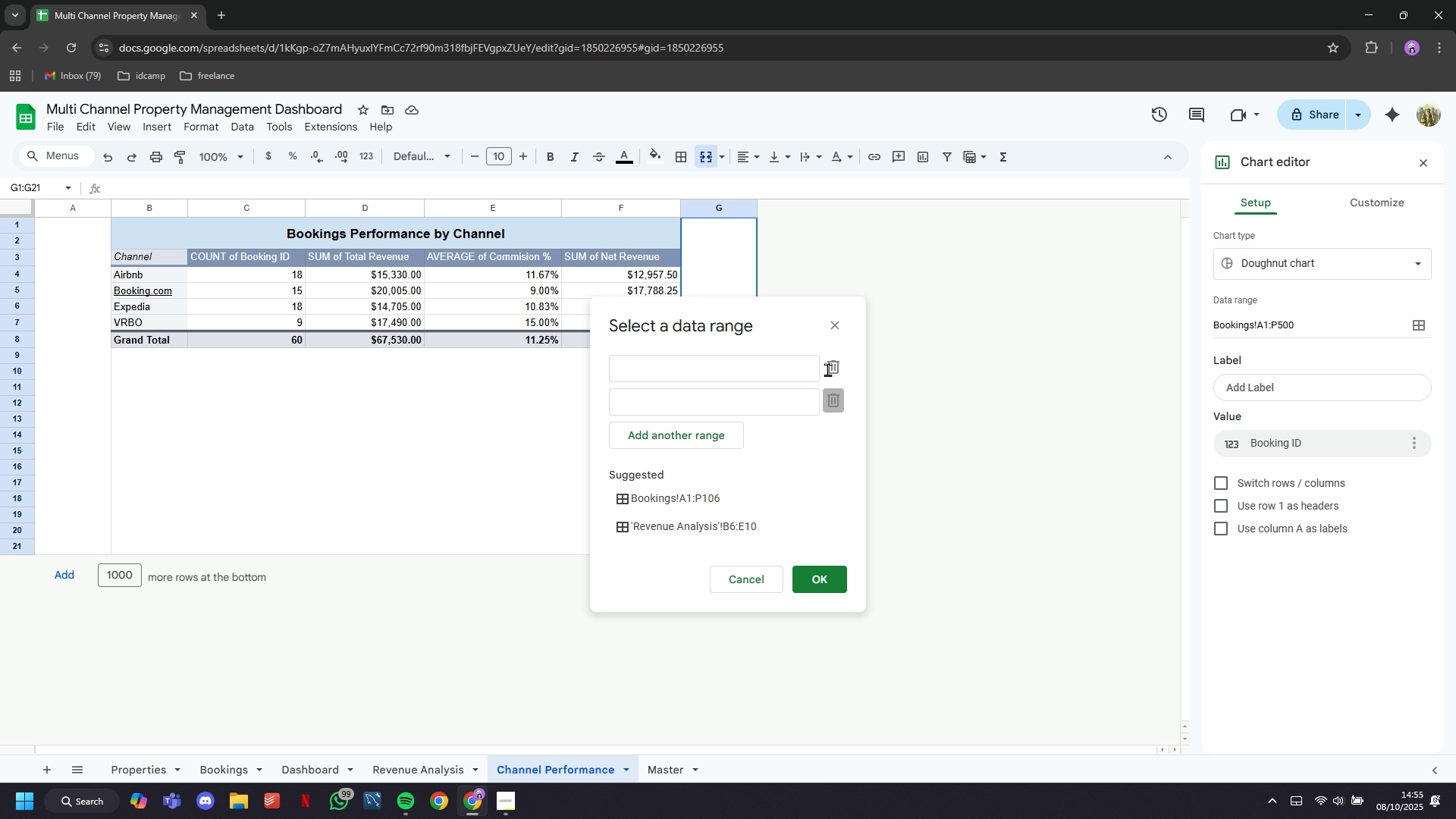 
left_click([829, 402])
 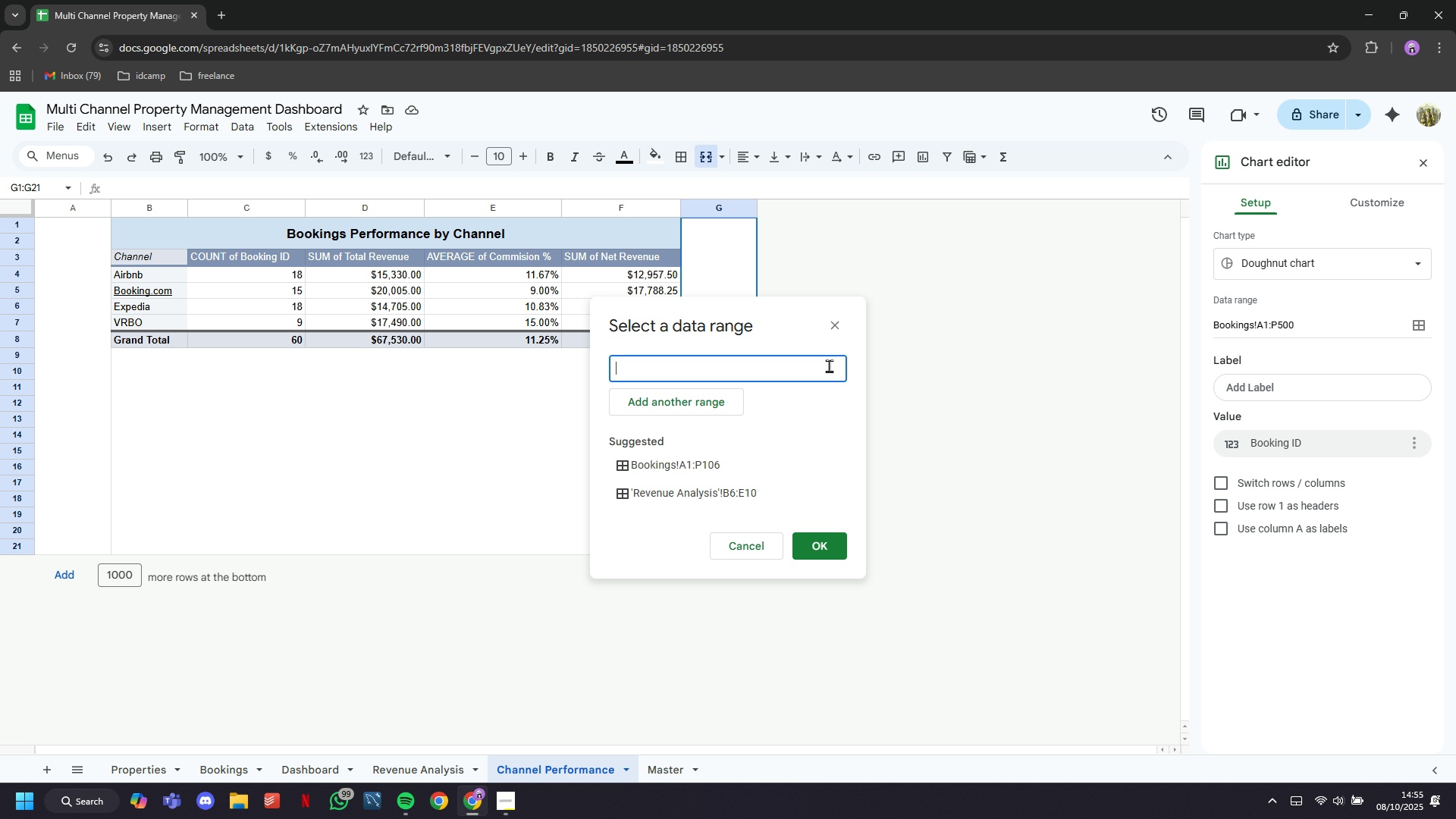 
left_click([827, 369])
 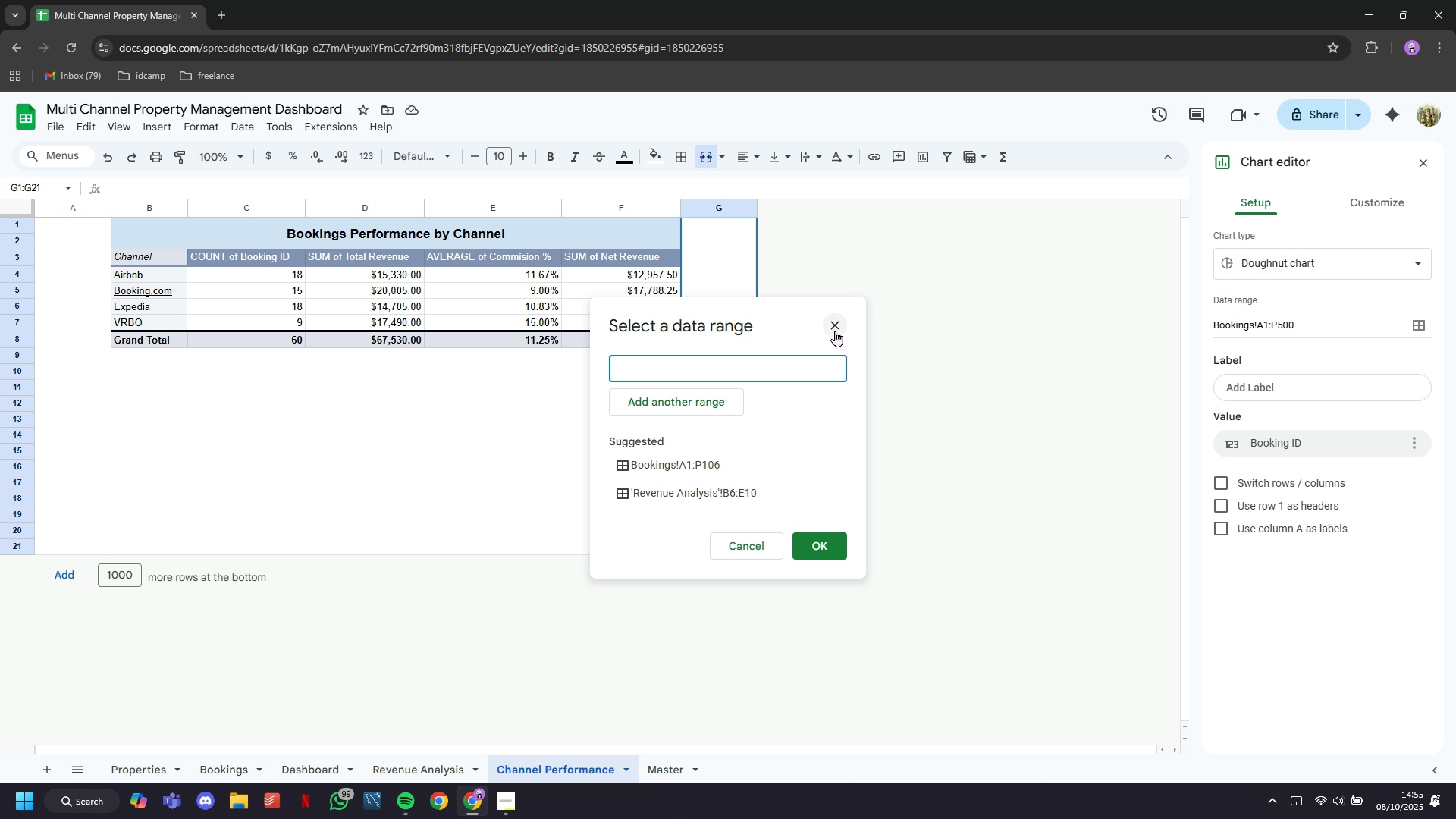 
left_click([835, 331])
 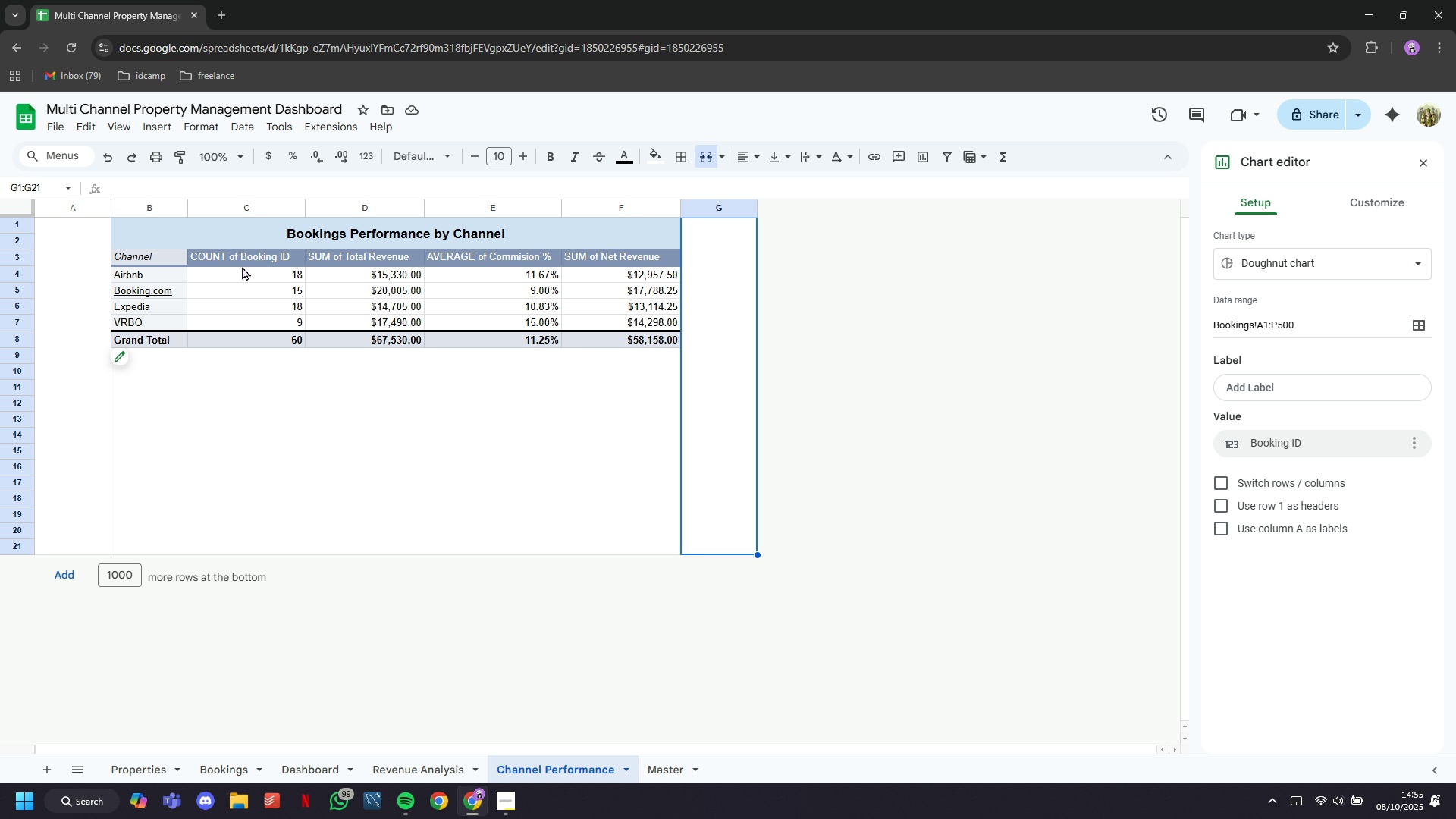 
wait(5.18)
 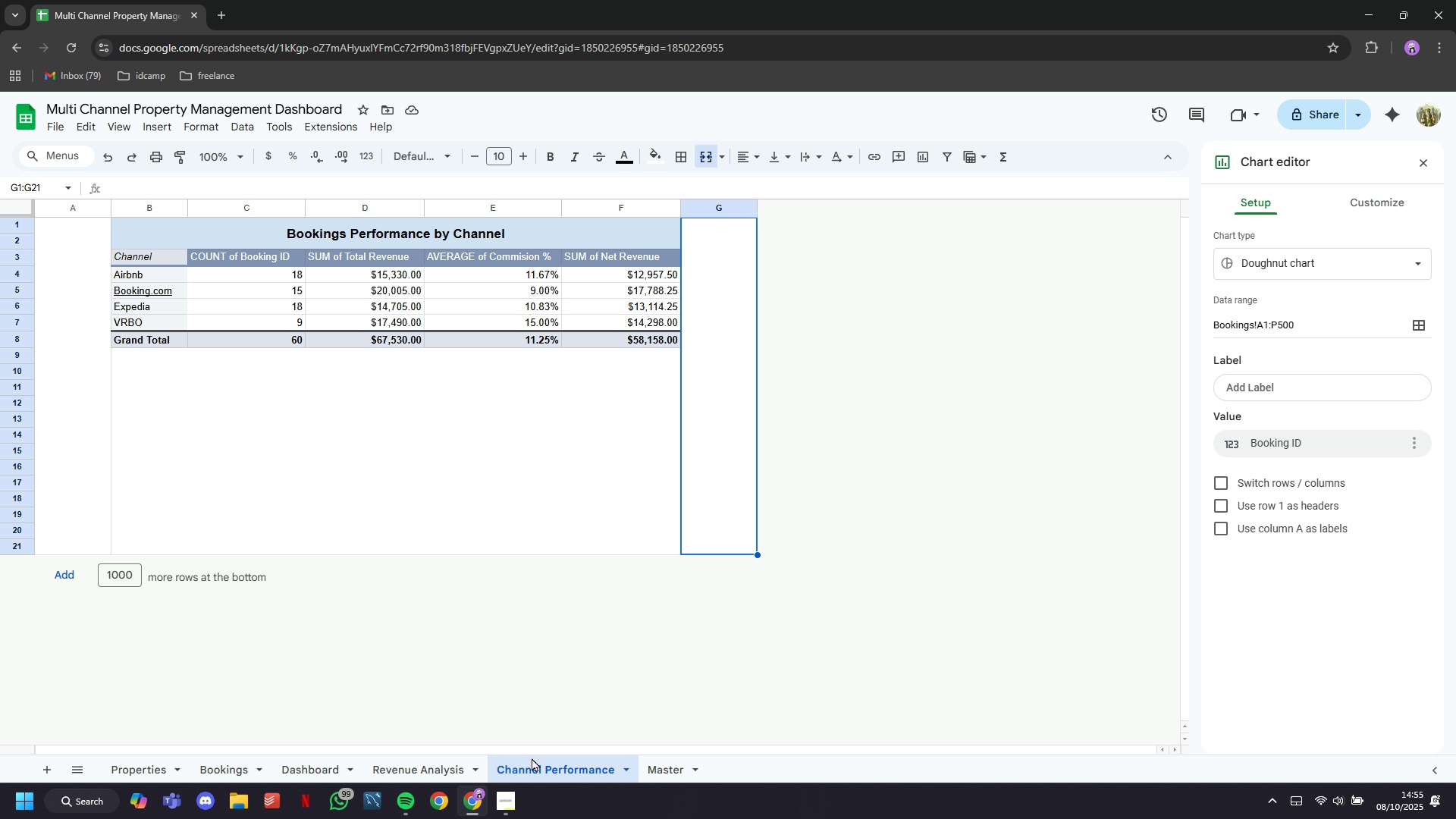 
left_click([88, 221])
 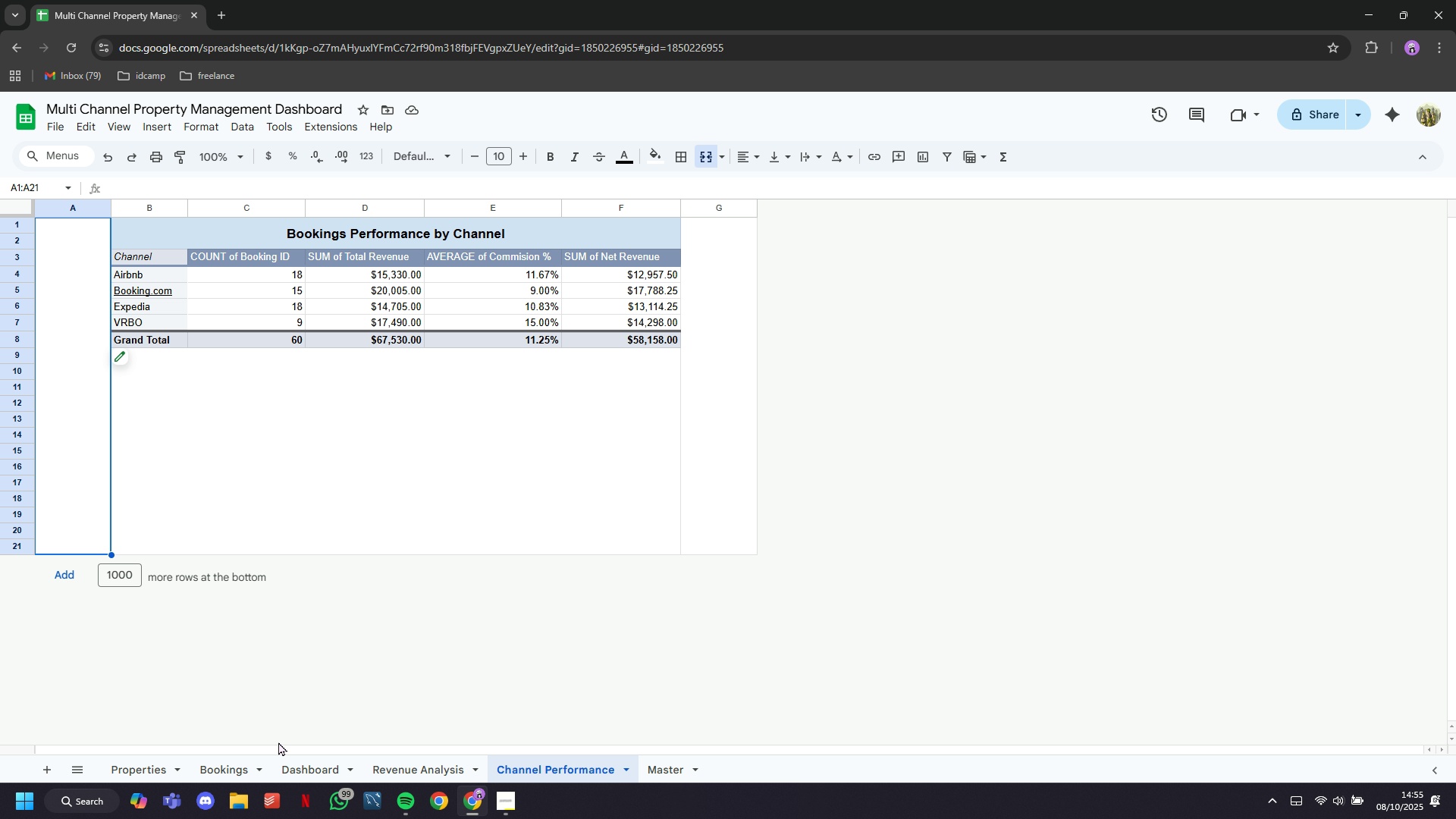 
left_click([236, 763])
 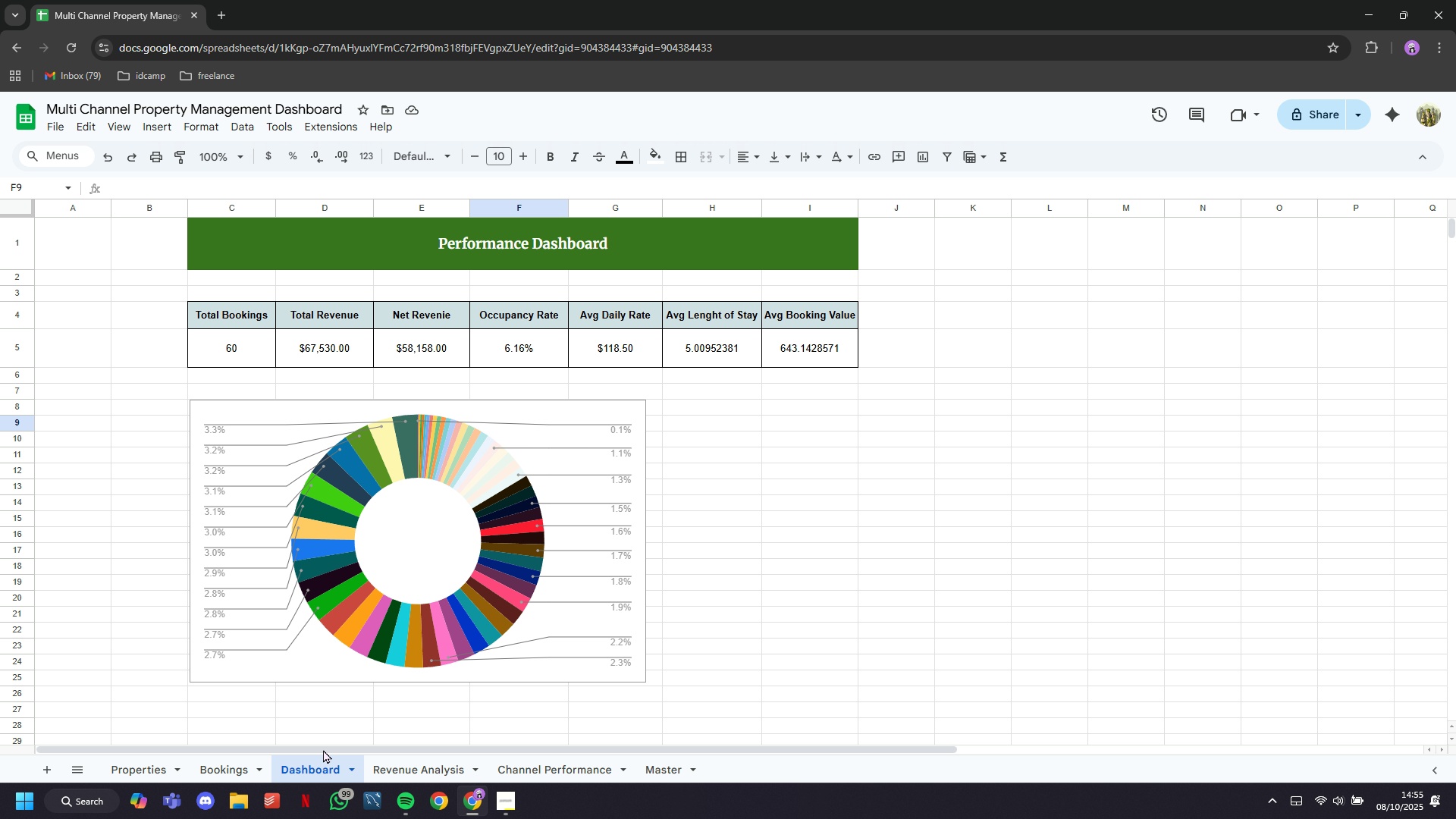 
wait(5.86)
 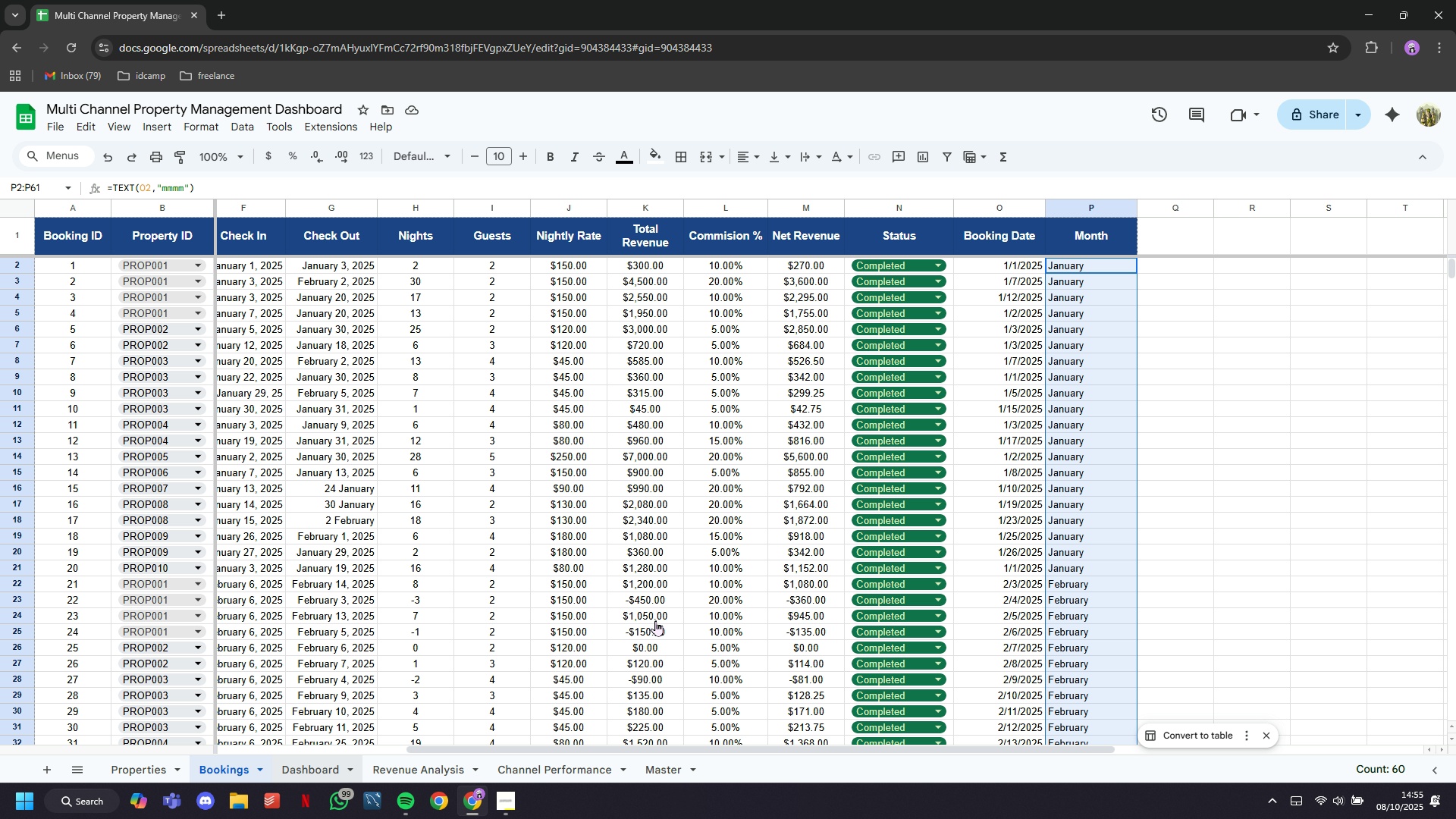 
left_click([592, 416])
 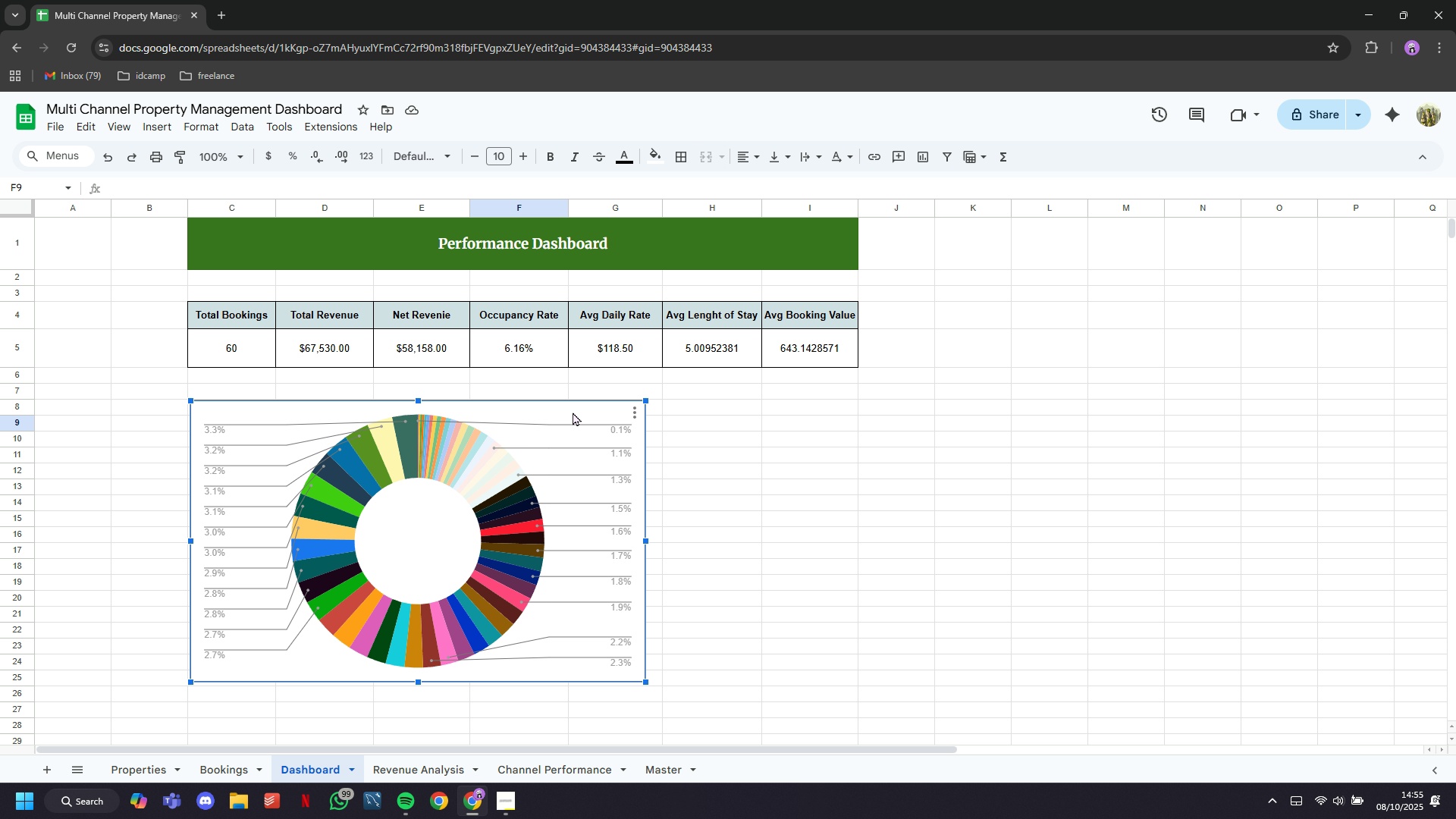 
double_click([573, 412])
 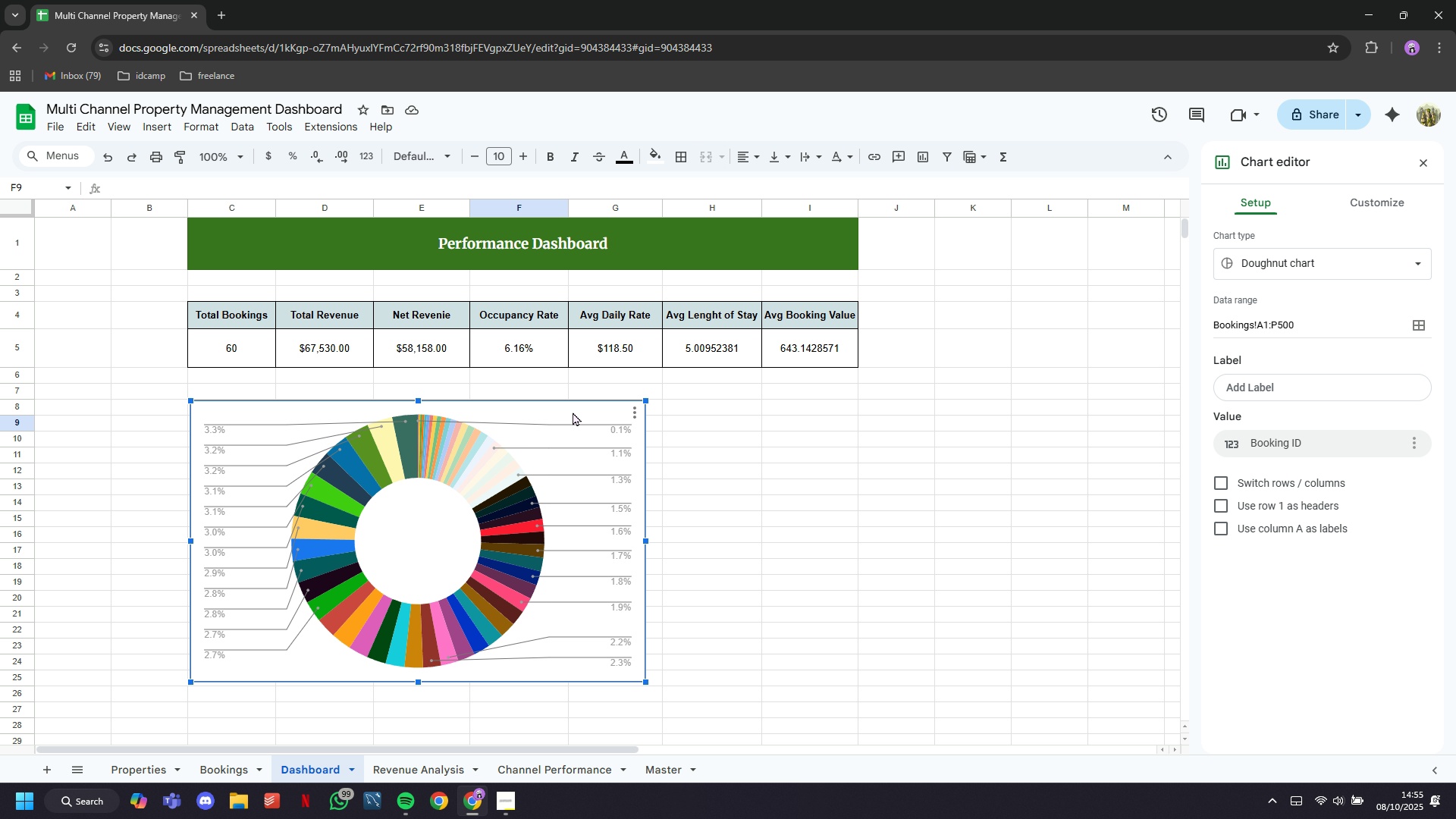 
left_click([573, 412])
 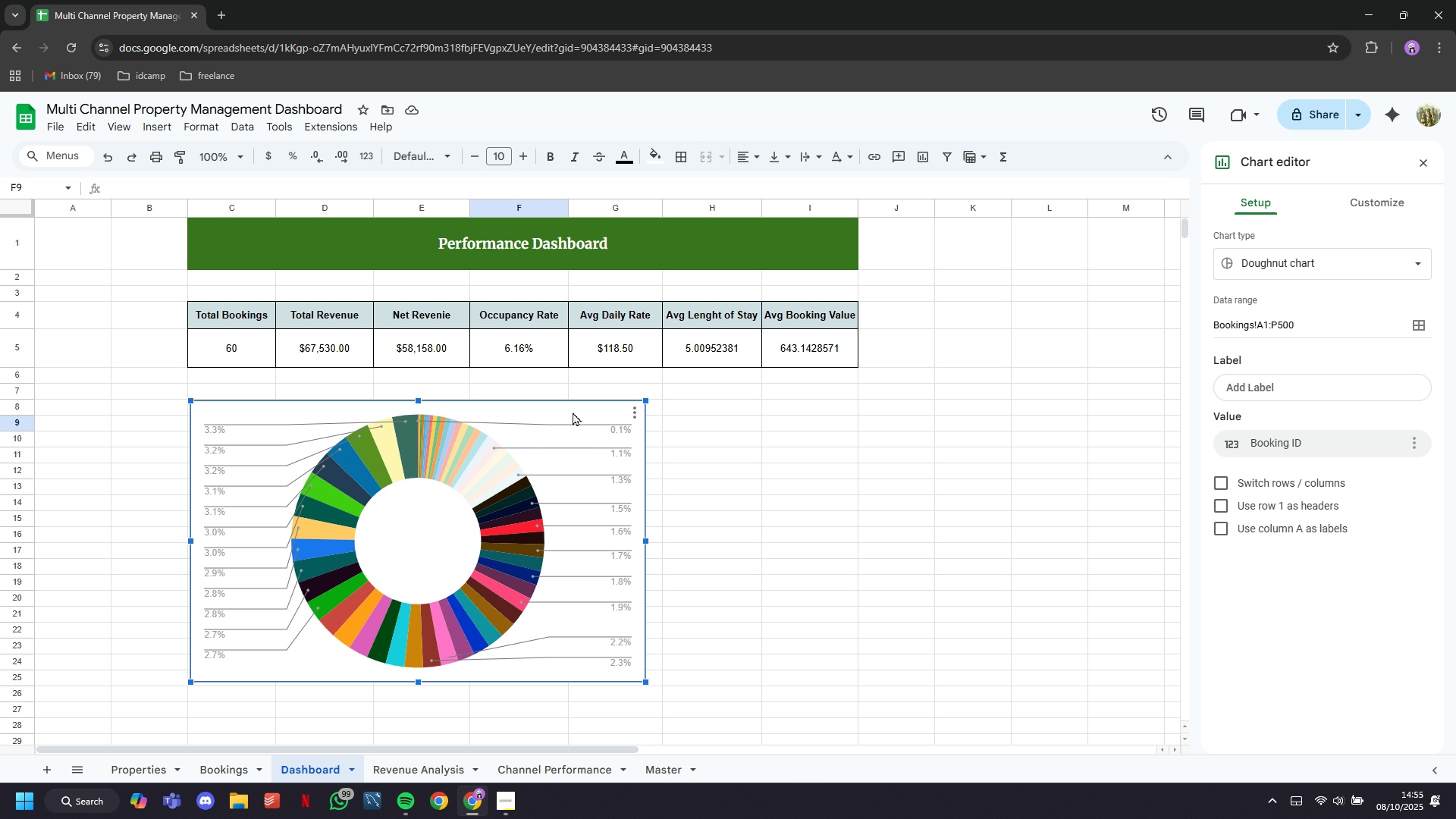 
triple_click([573, 412])
 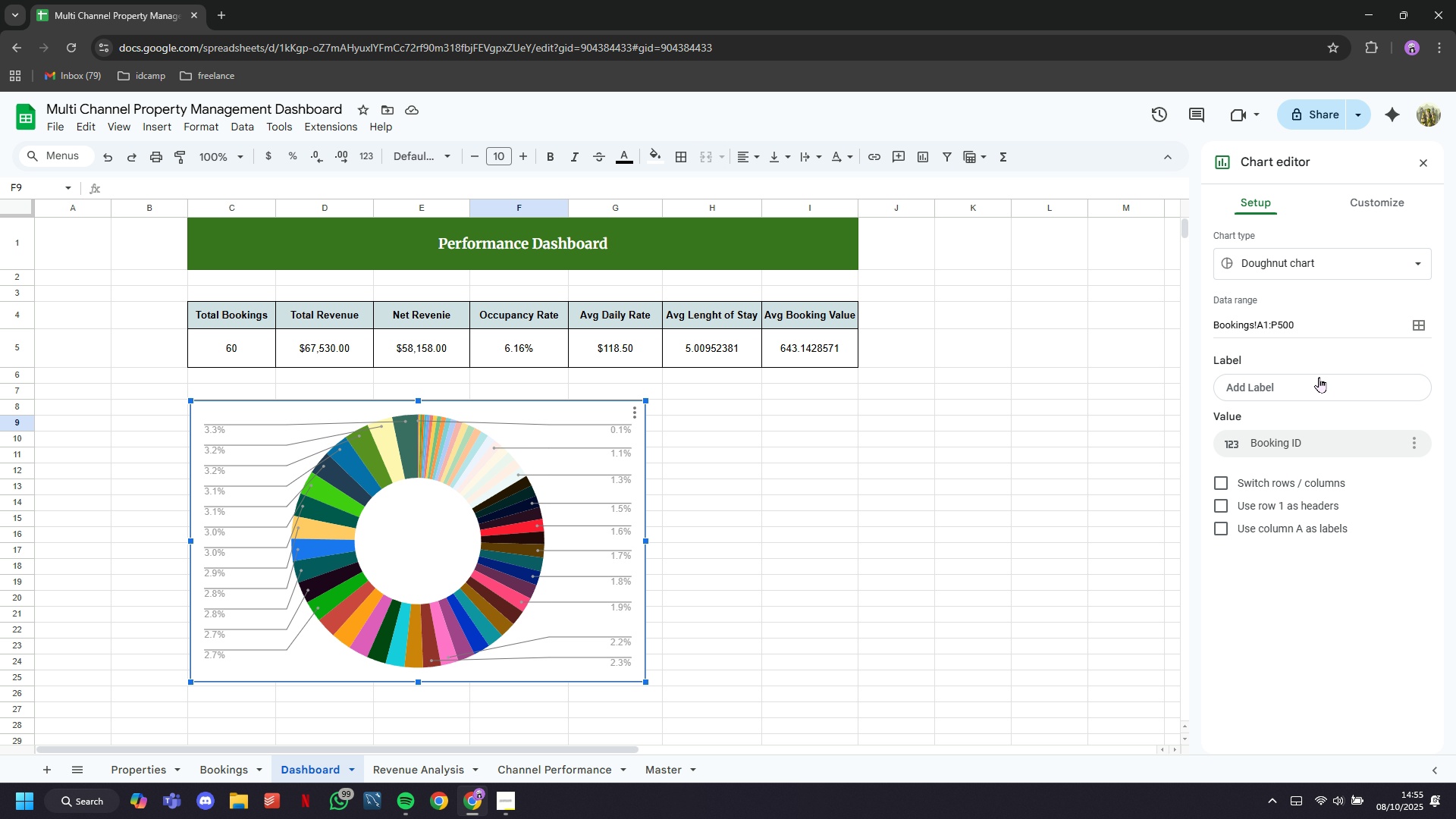 
double_click([573, 412])
 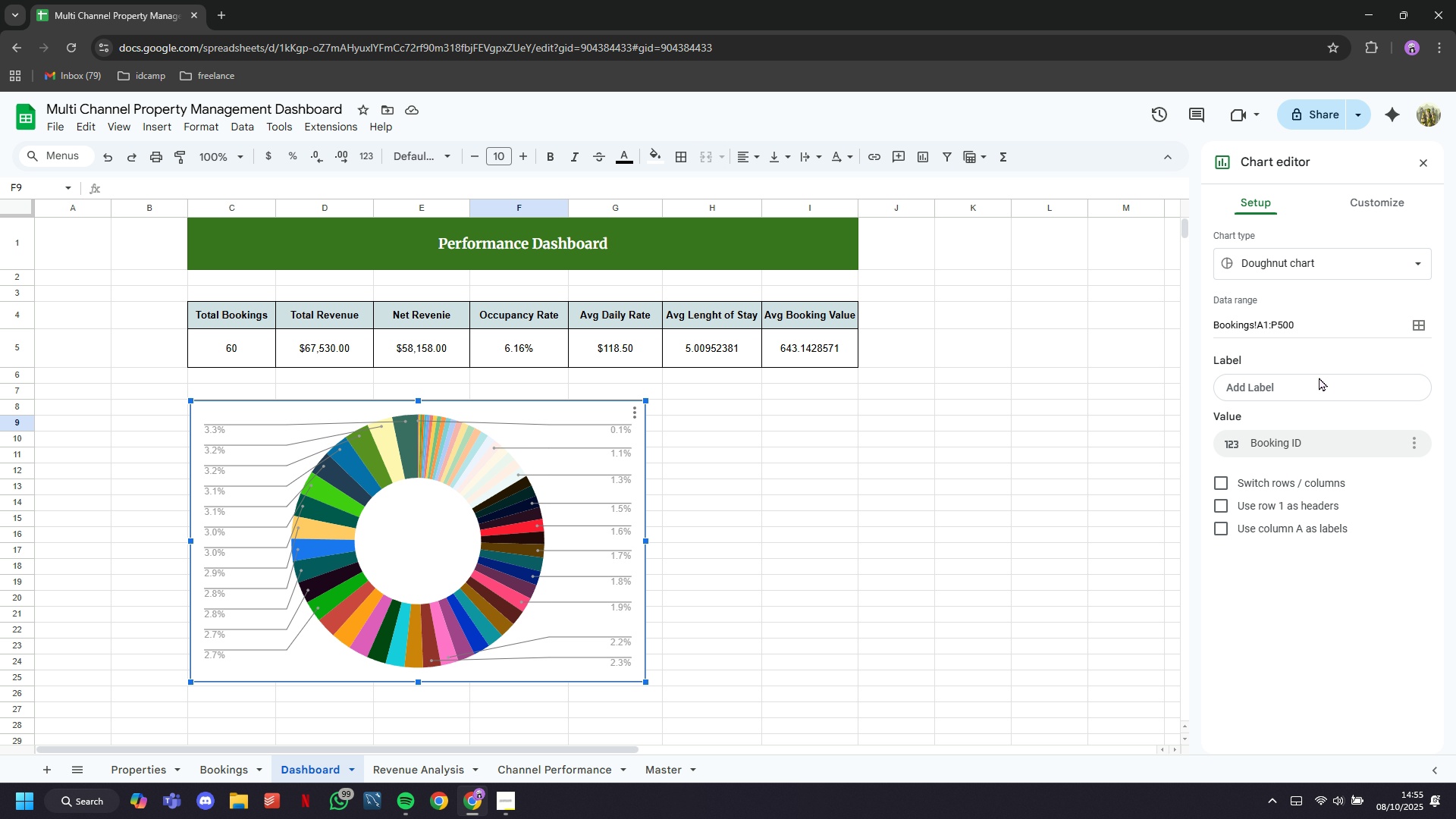 
left_click([1319, 377])
 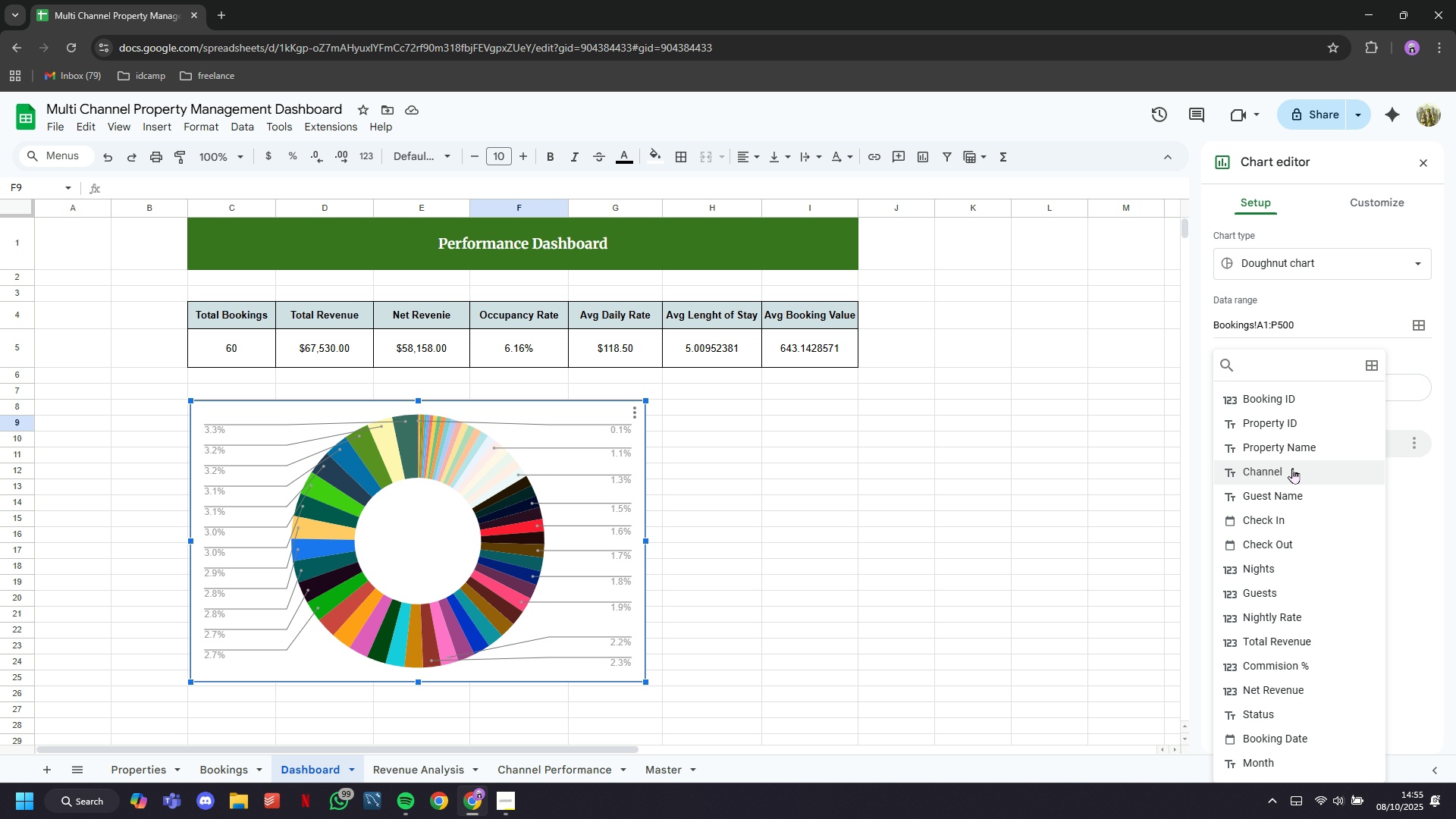 
left_click([1292, 468])
 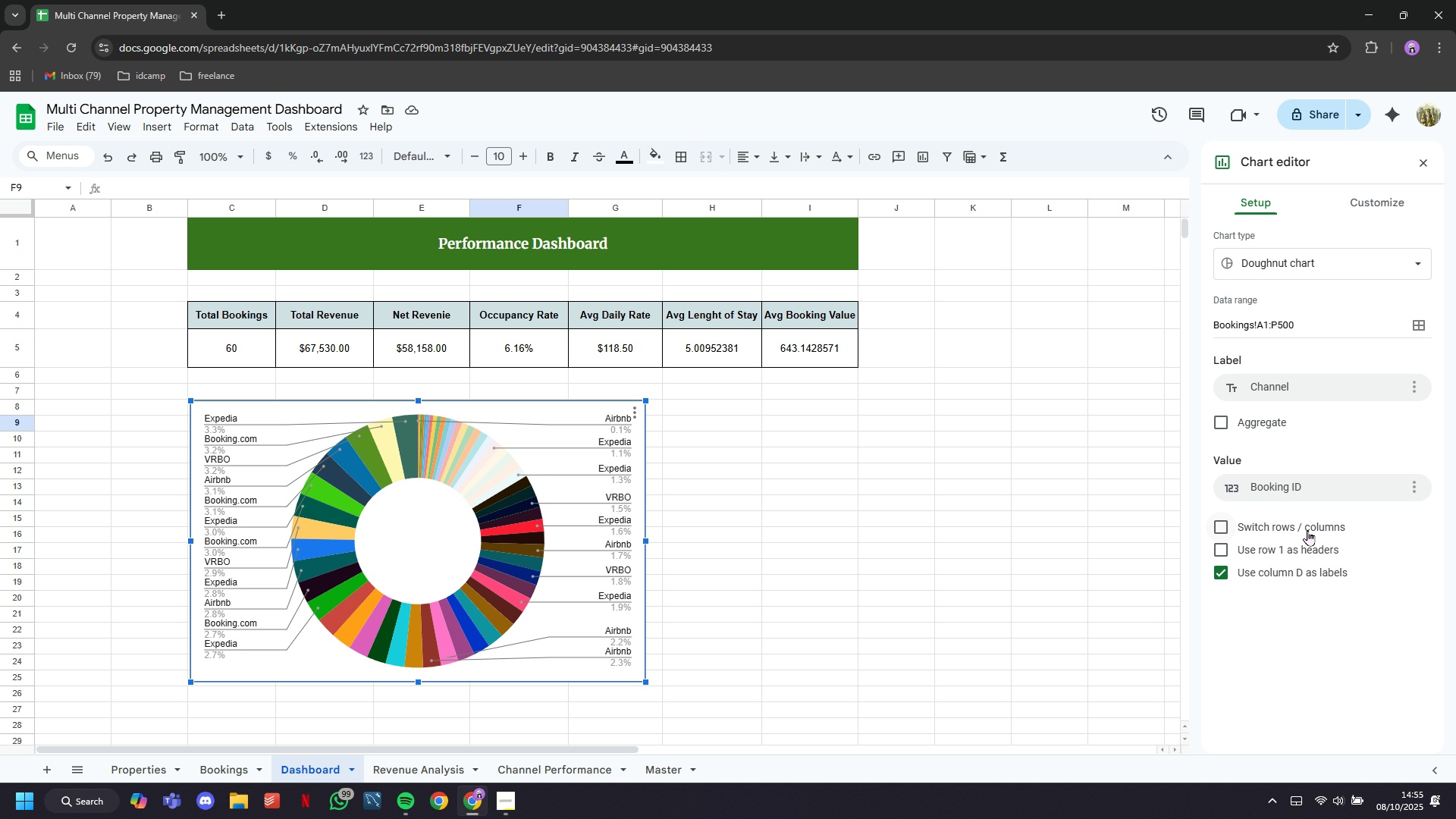 
wait(7.07)
 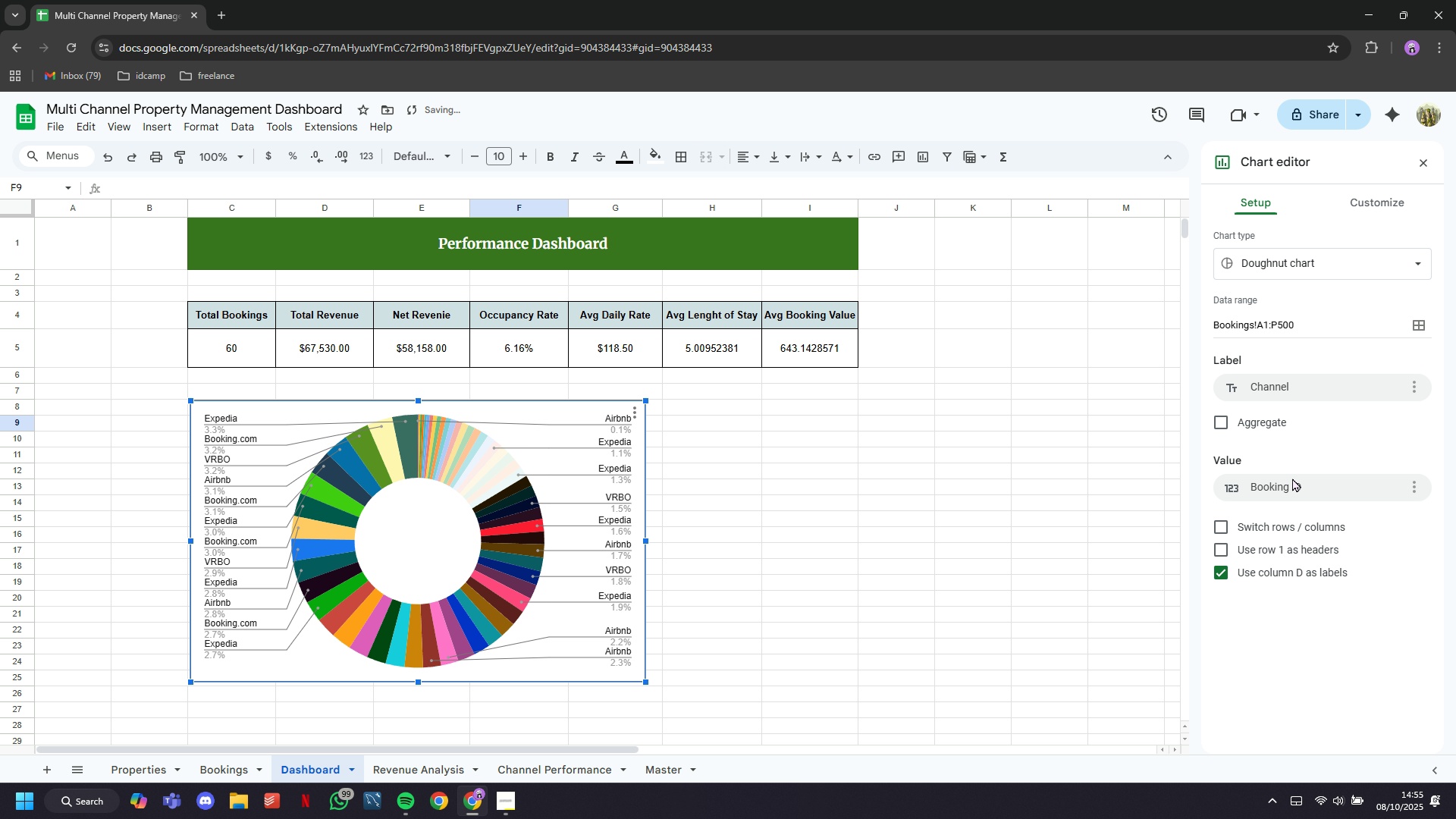 
left_click([1221, 428])
 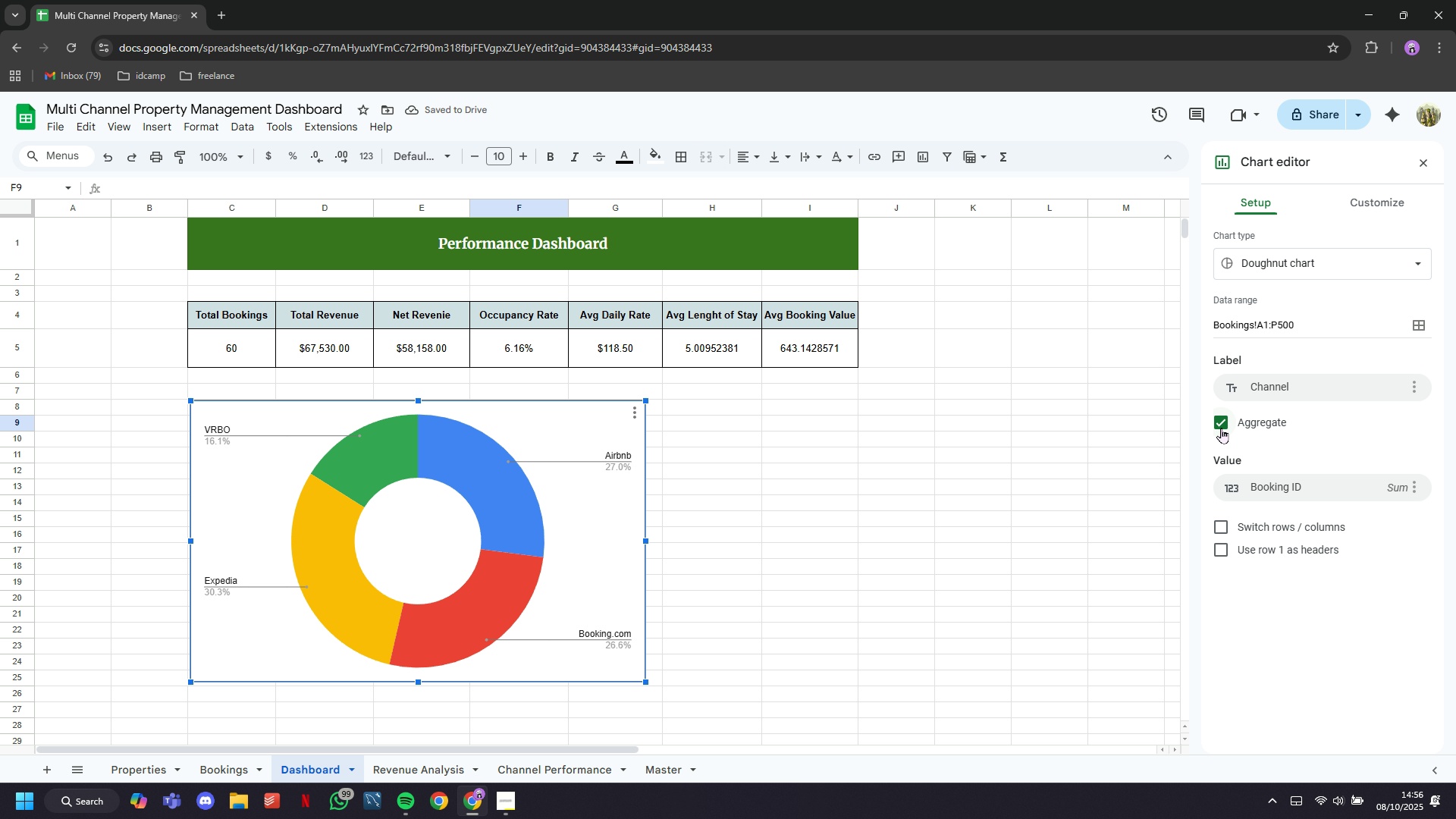 
wait(5.79)
 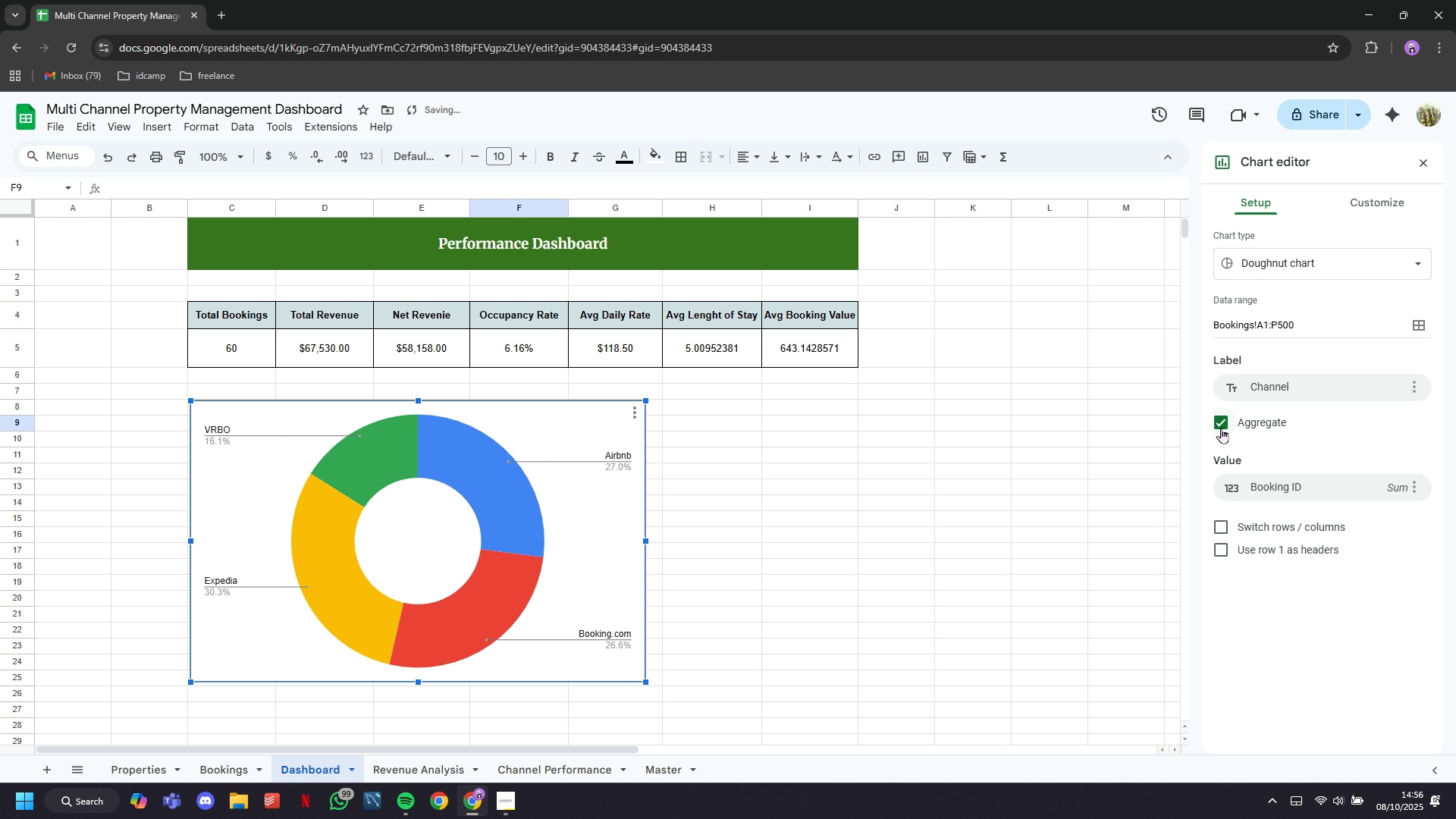 
left_click([1383, 209])
 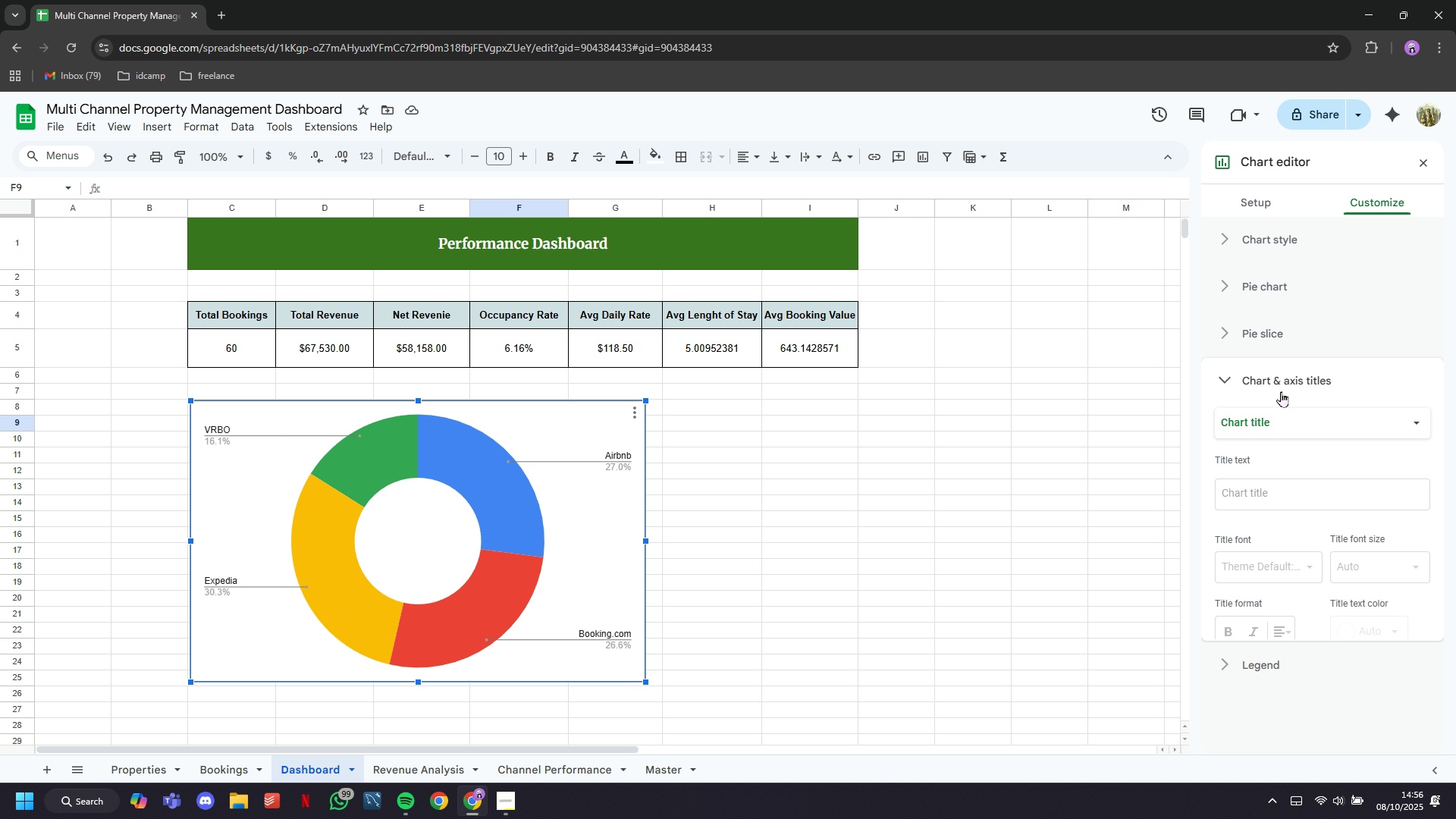 
left_click([1281, 392])
 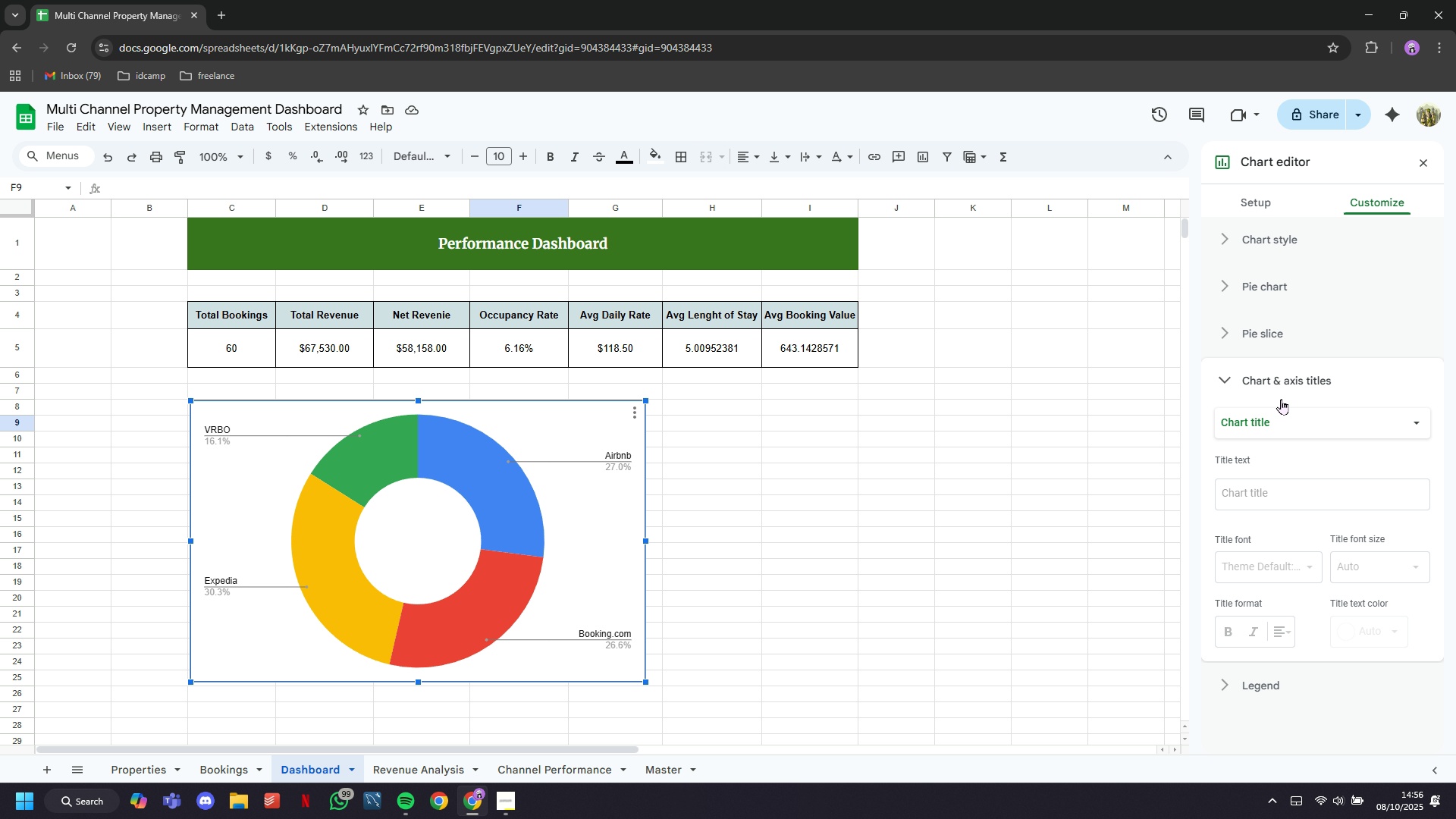 
scroll: coordinate [1281, 391], scroll_direction: down, amount: 4.0
 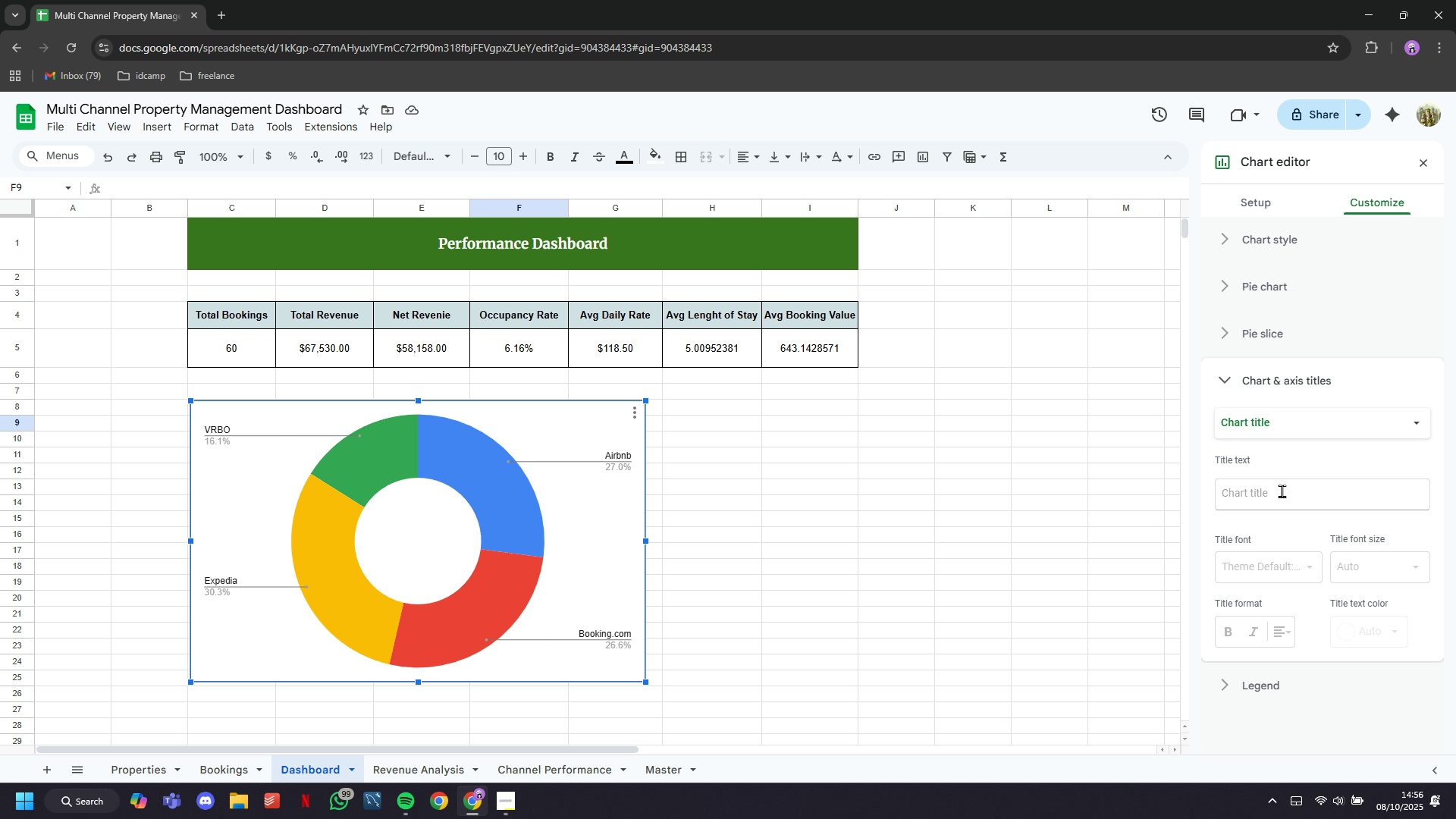 
left_click([1282, 491])
 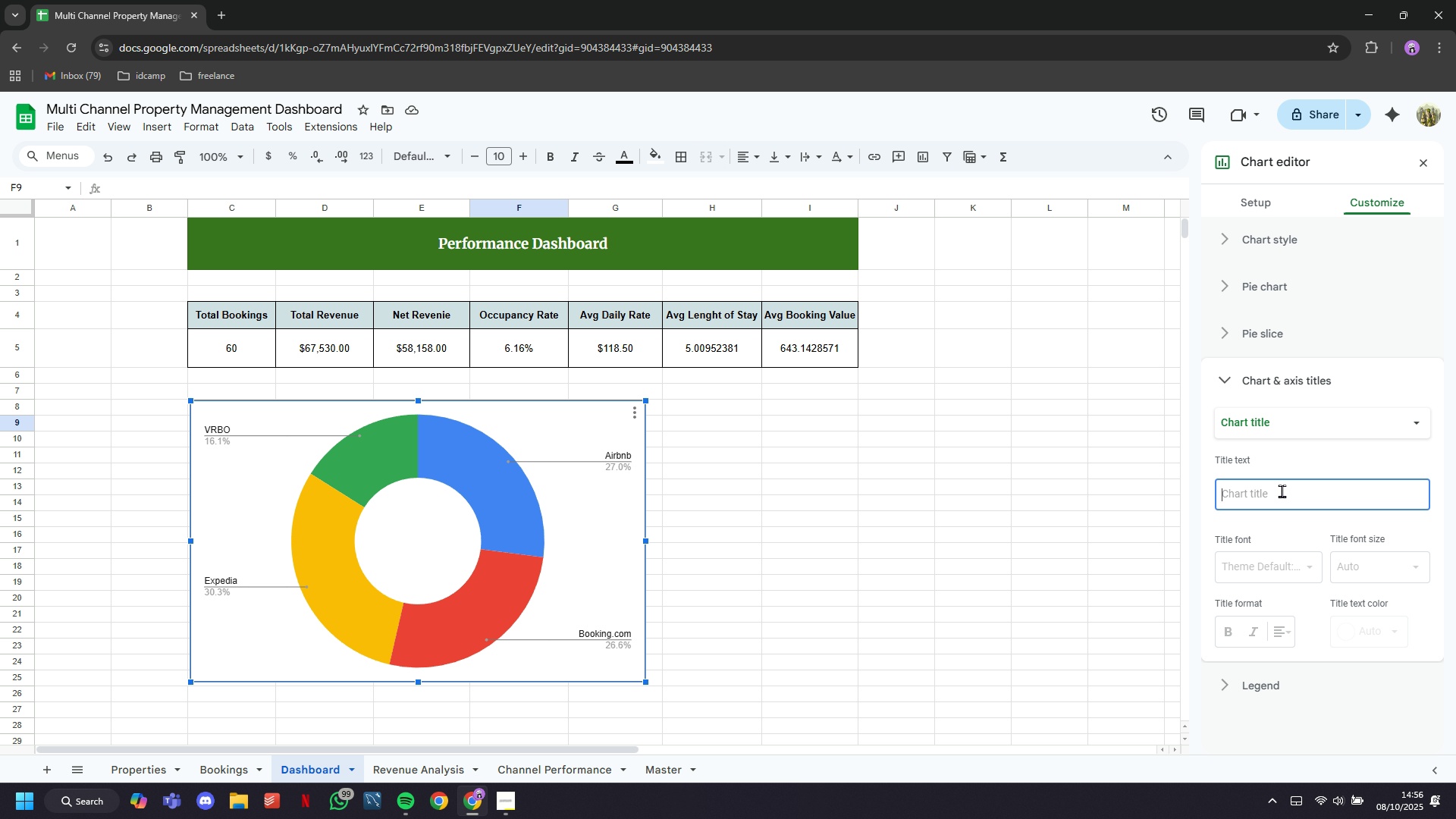 
type(eenue yCannel)